 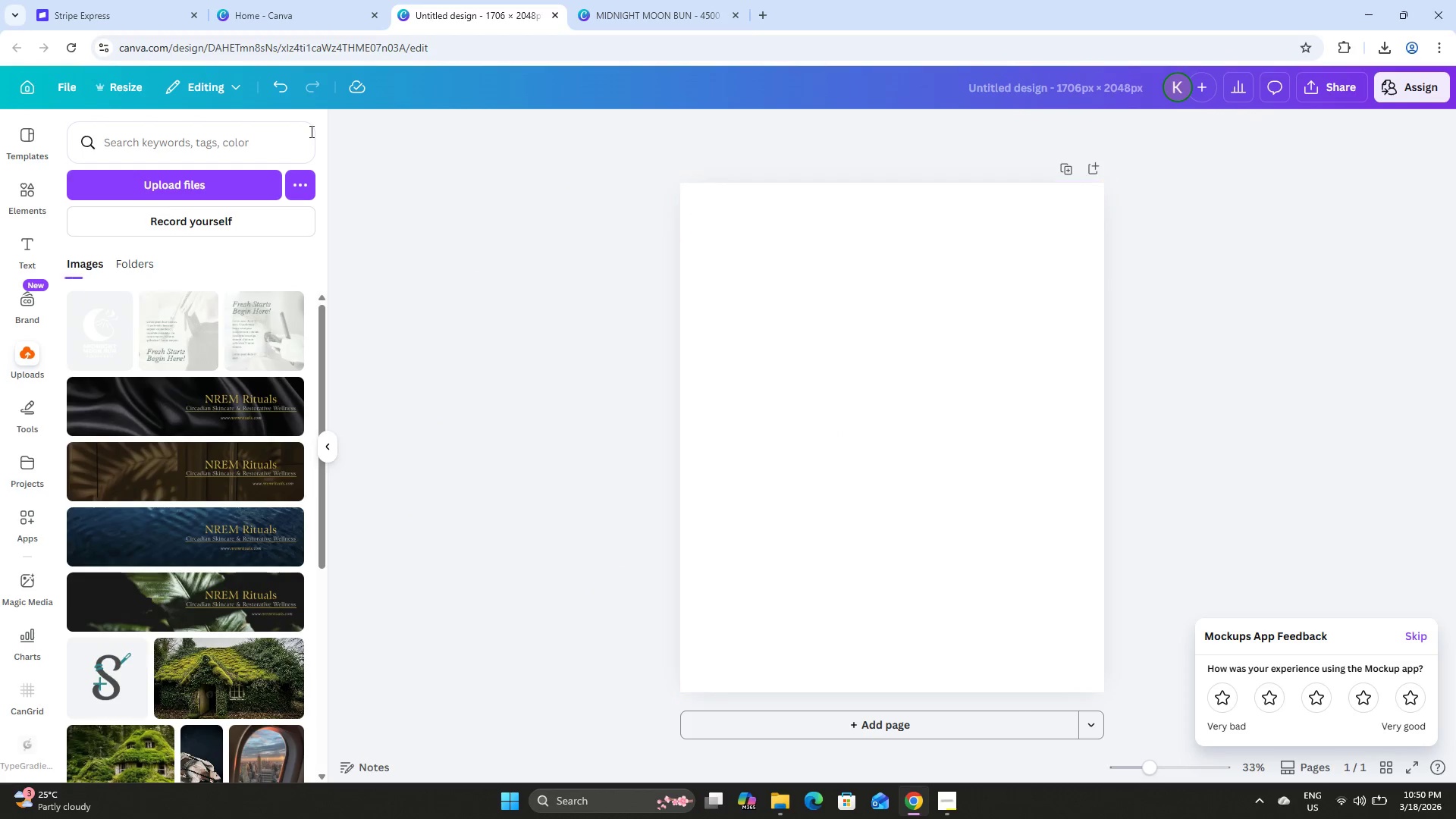 
left_click([27, 197])
 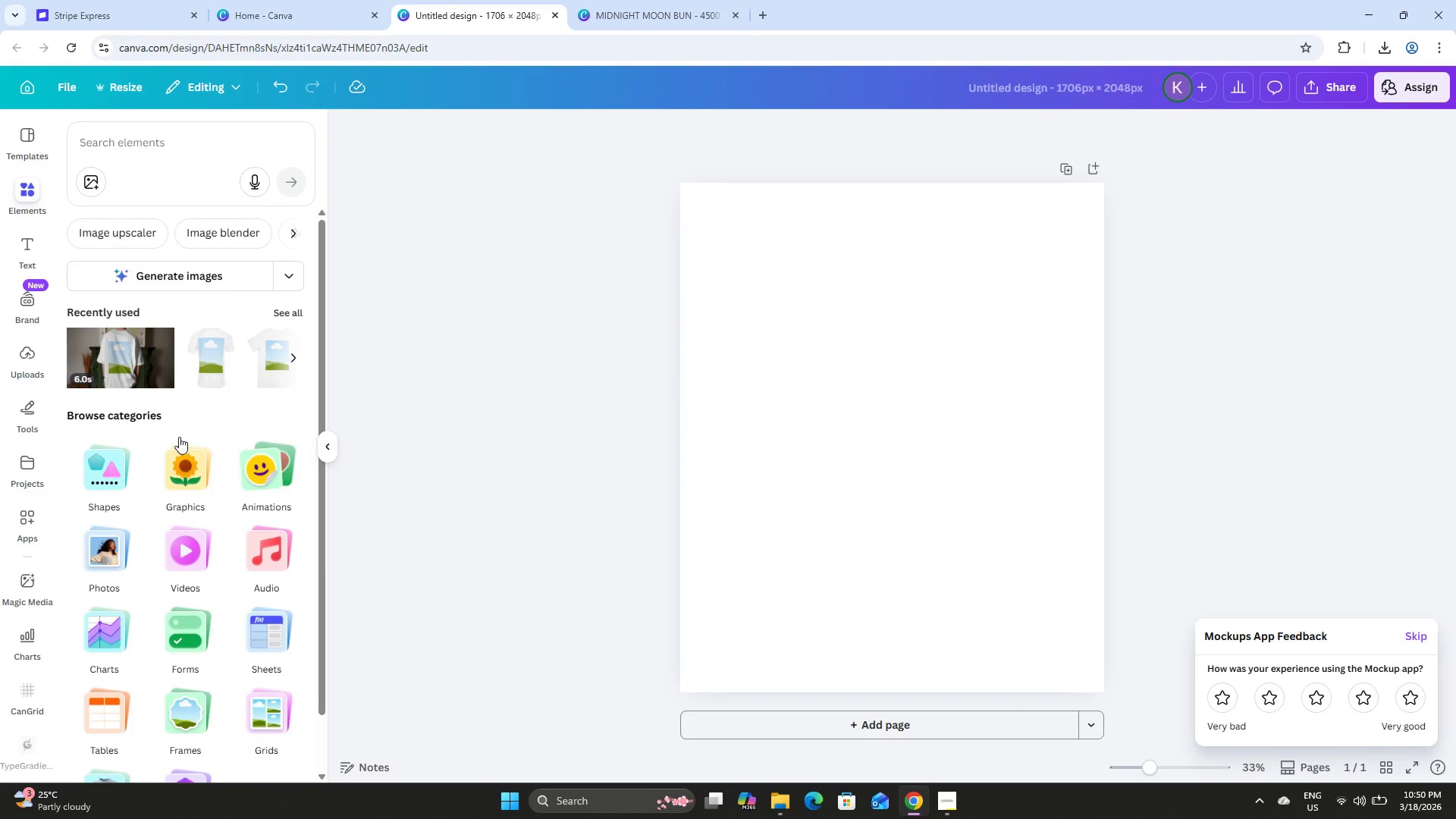 
scroll: coordinate [163, 413], scroll_direction: down, amount: 4.0
 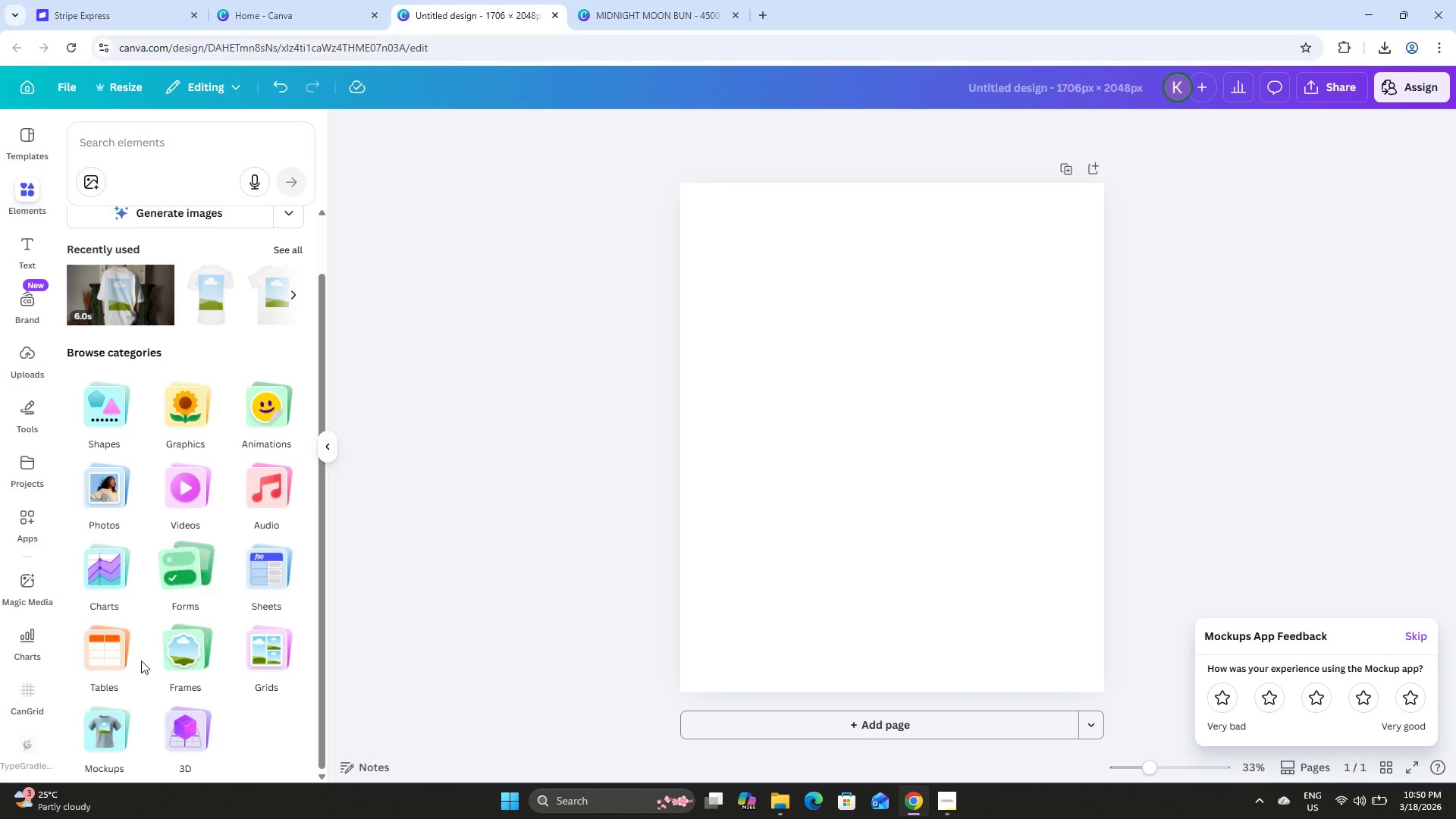 
left_click([109, 725])
 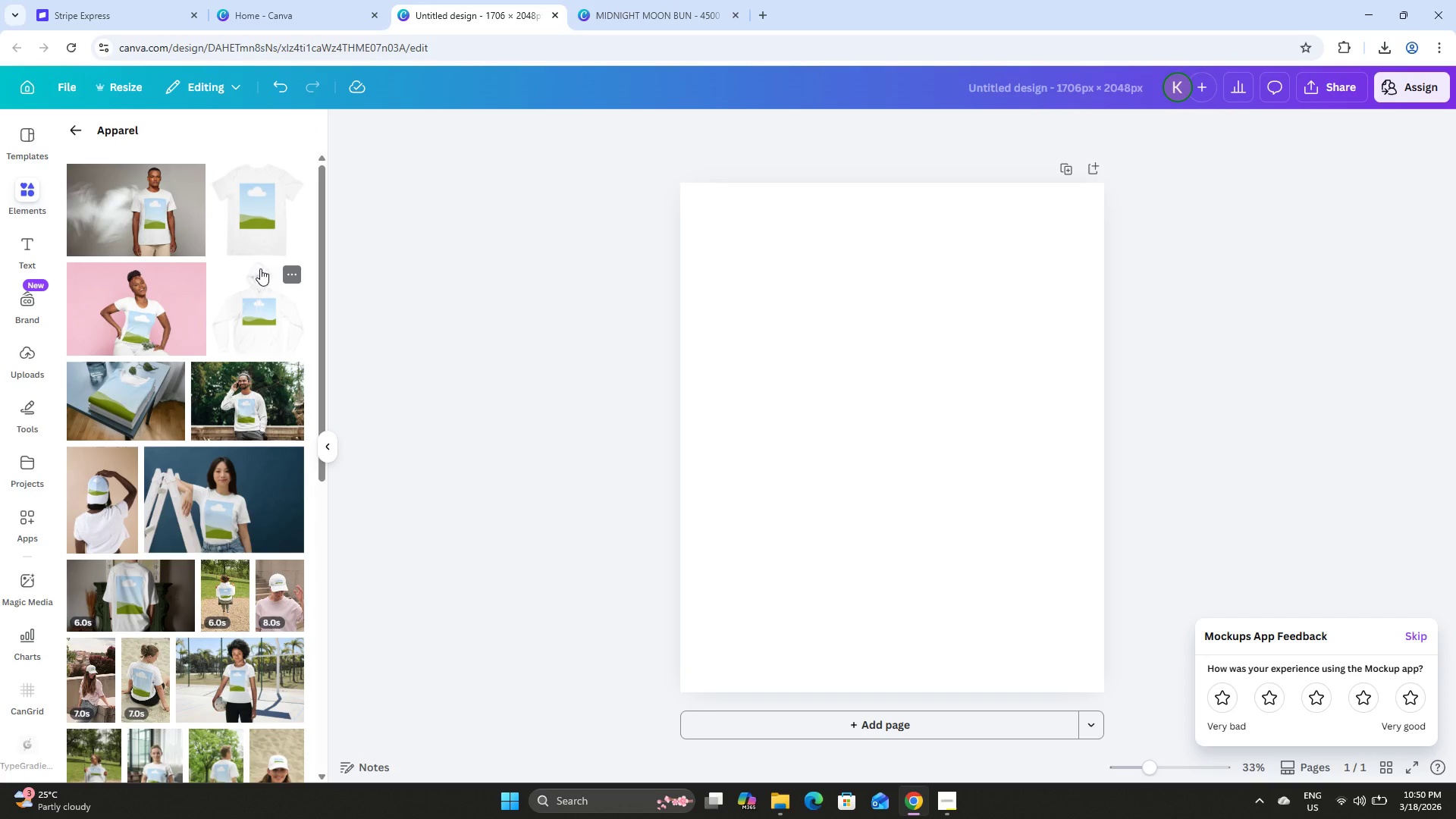 
wait(5.92)
 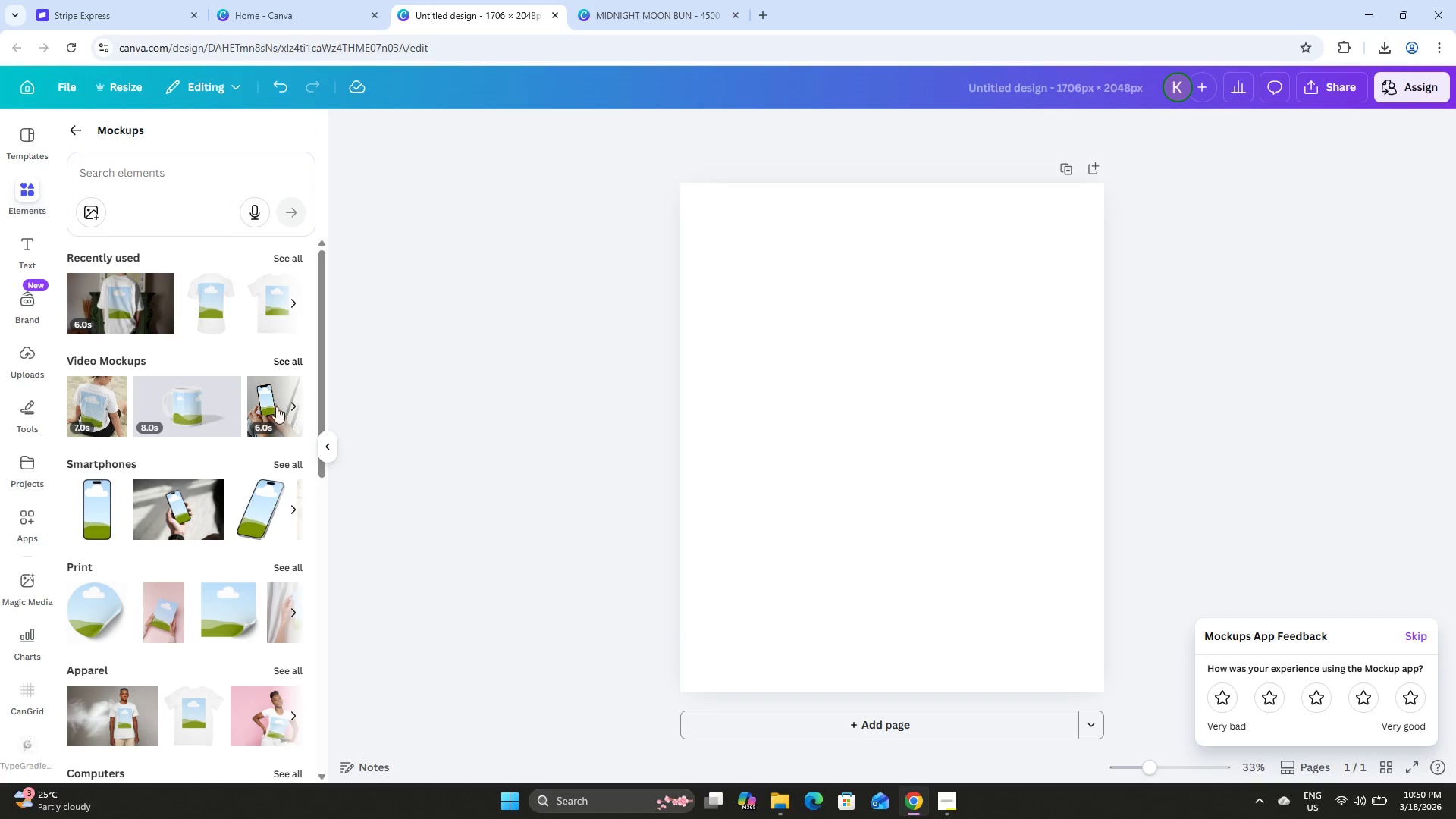 
scroll: coordinate [240, 284], scroll_direction: down, amount: 8.0
 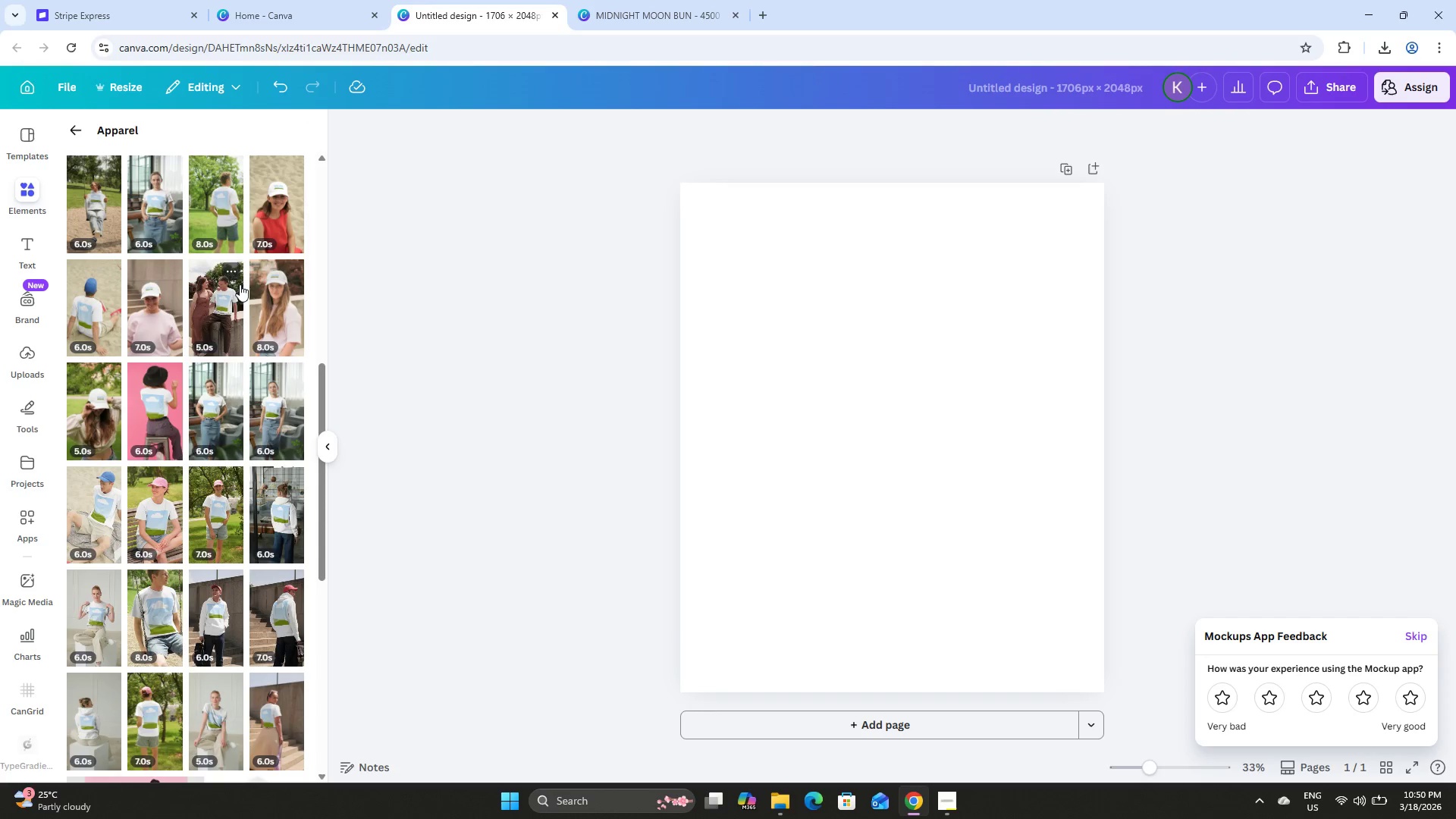 
scroll: coordinate [265, 306], scroll_direction: up, amount: 20.0
 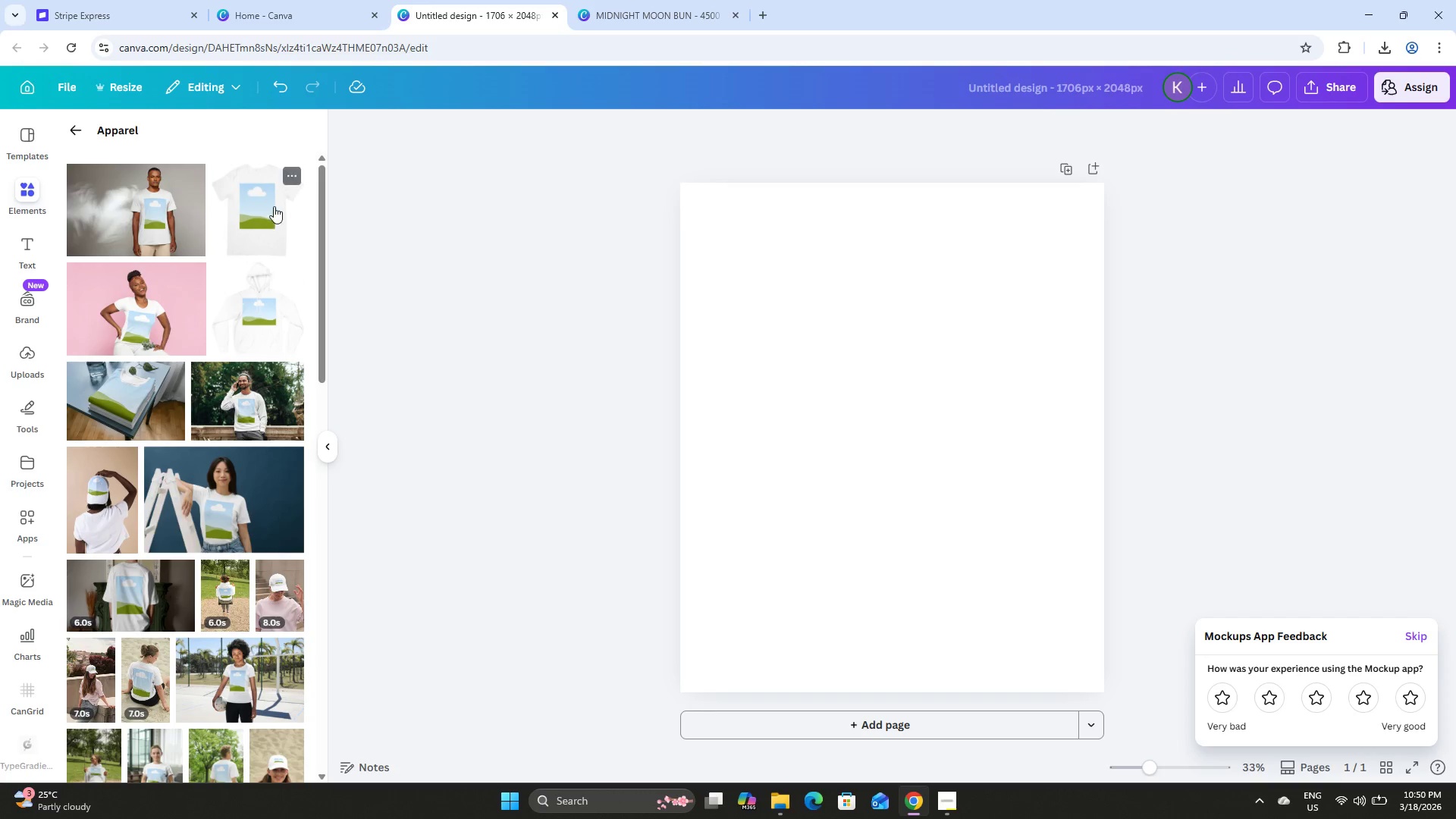 
left_click([274, 203])
 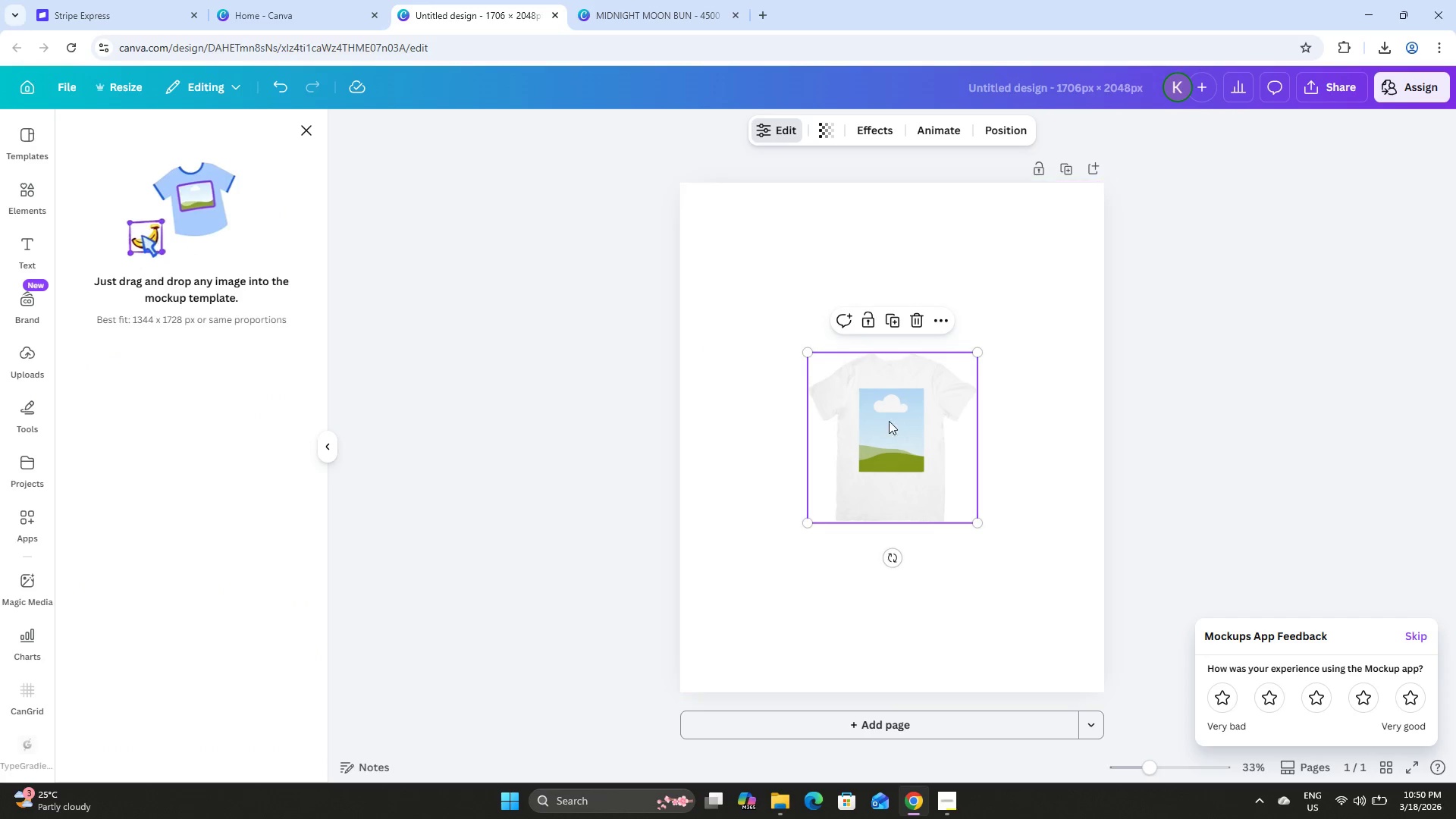 
left_click_drag(start_coordinate=[932, 441], to_coordinate=[844, 316])
 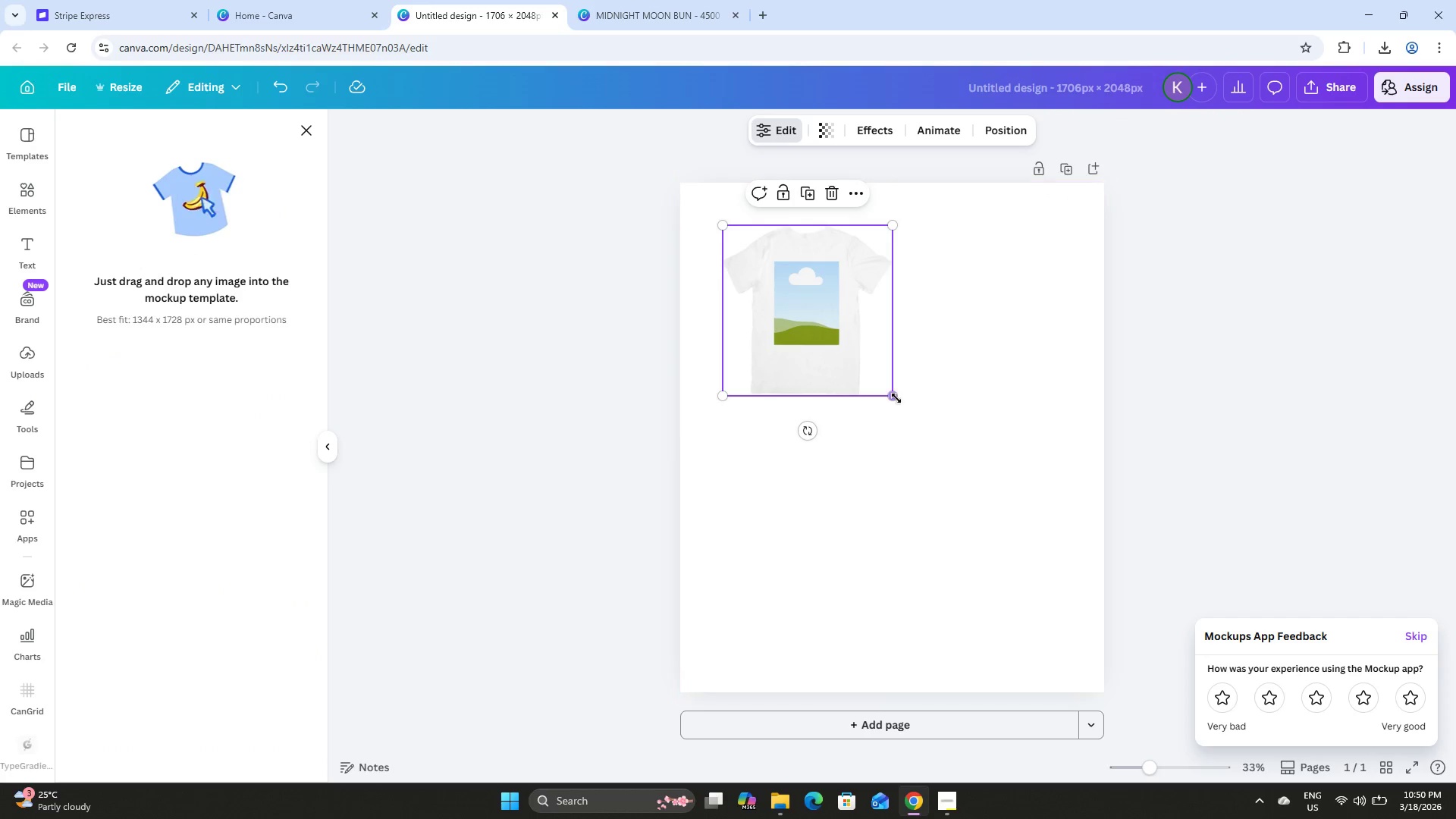 
left_click_drag(start_coordinate=[893, 398], to_coordinate=[1058, 661])
 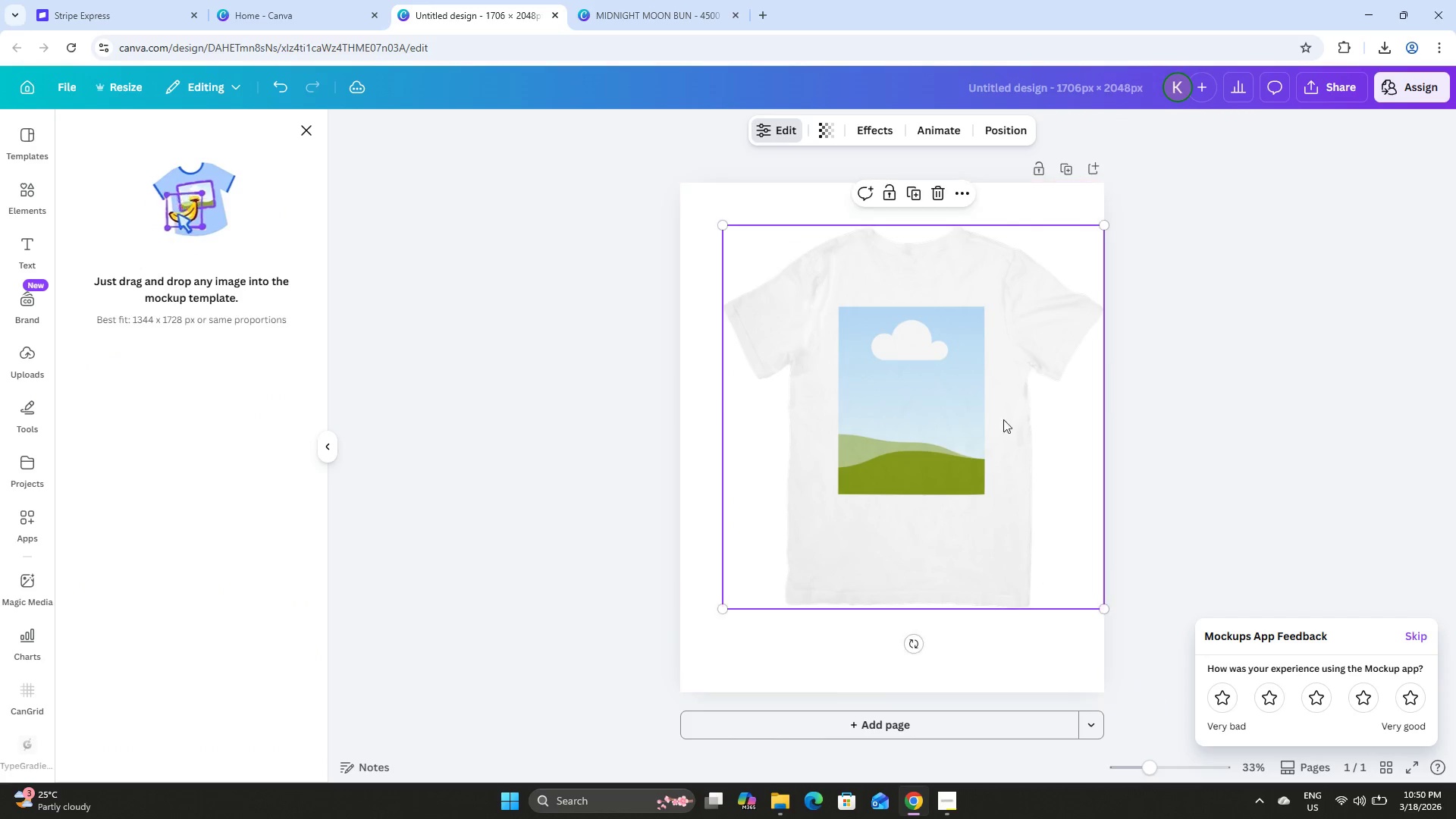 
left_click_drag(start_coordinate=[996, 391], to_coordinate=[972, 416])
 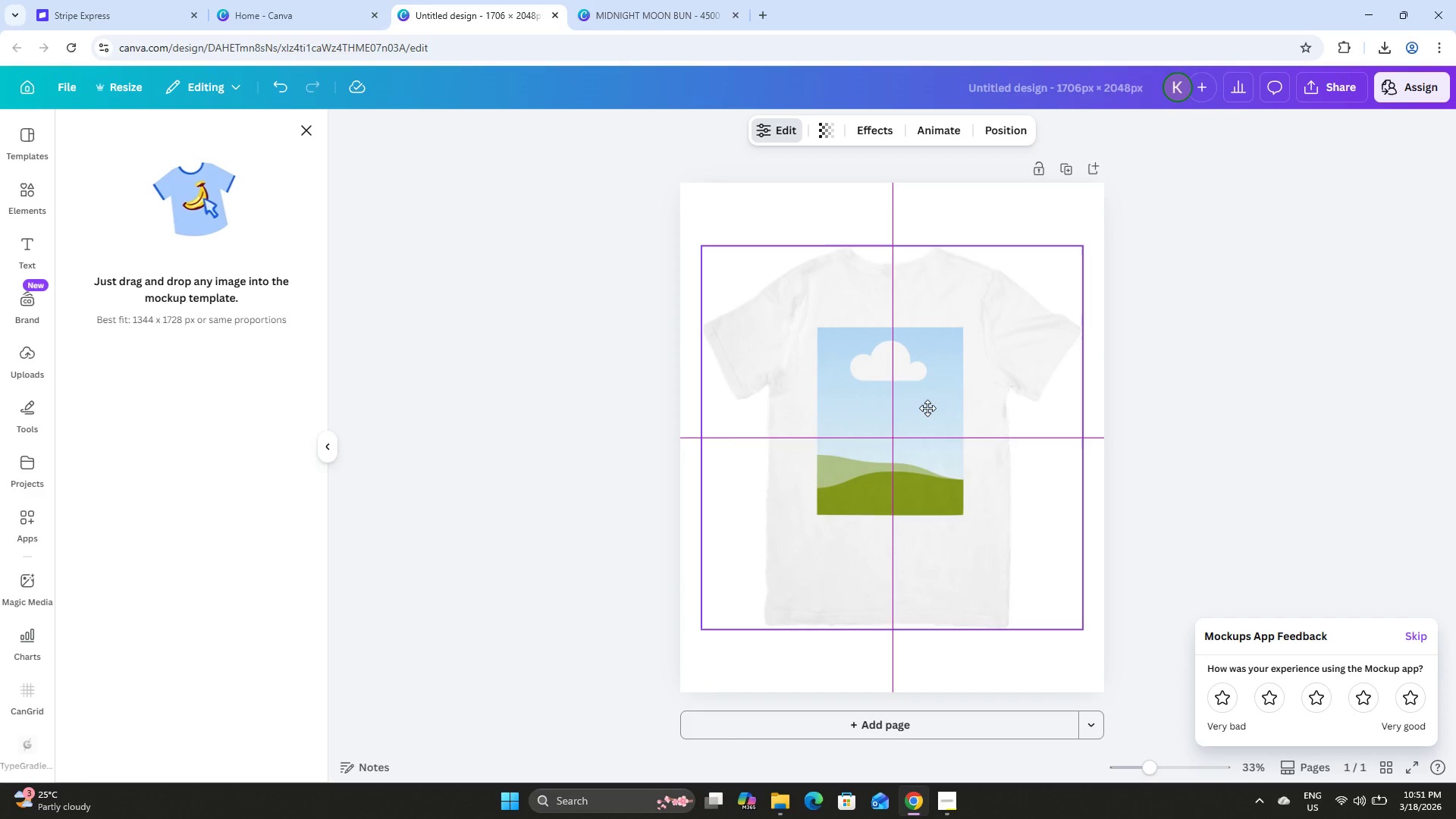 
wait(9.83)
 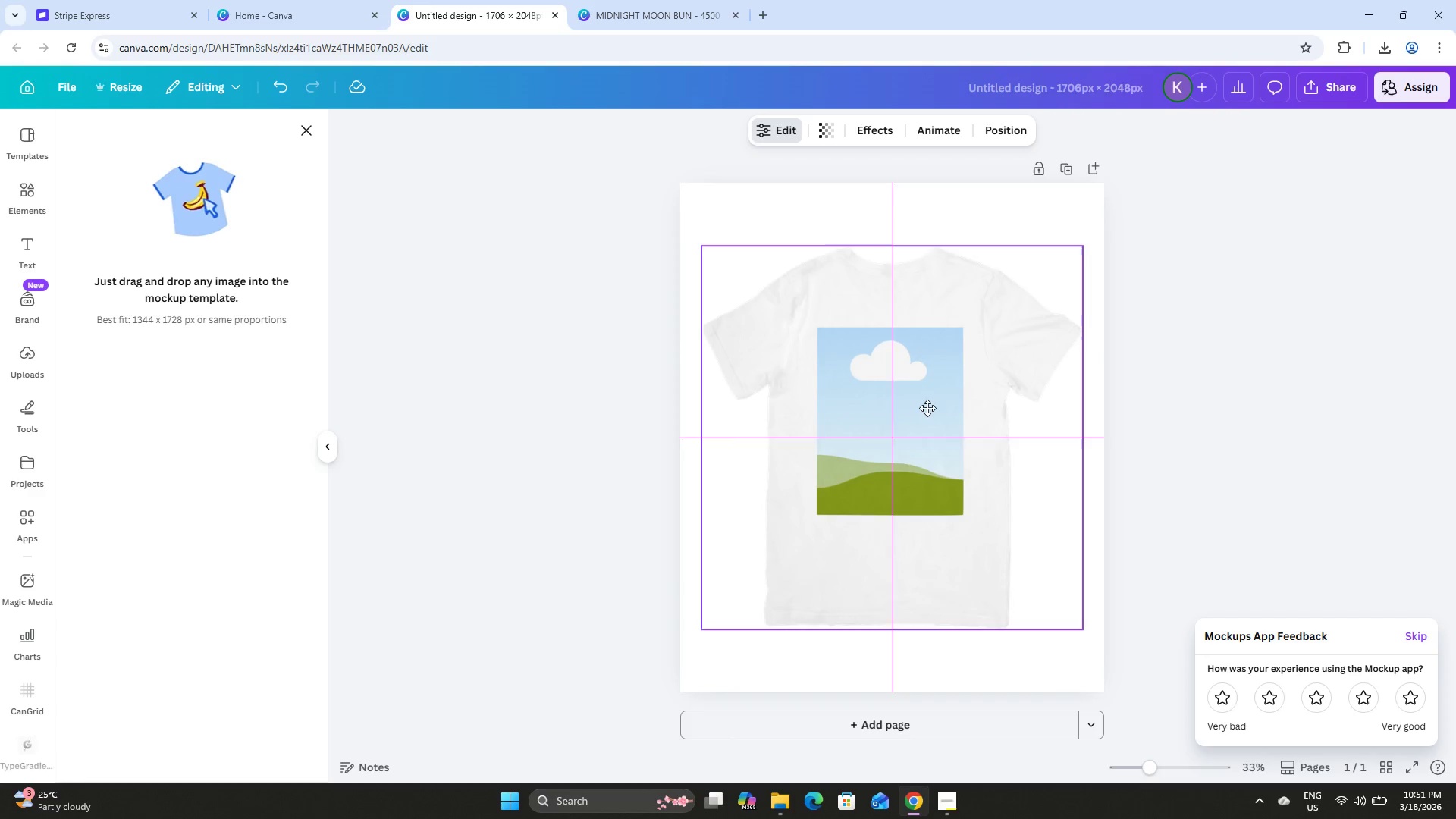 
left_click([18, 348])
 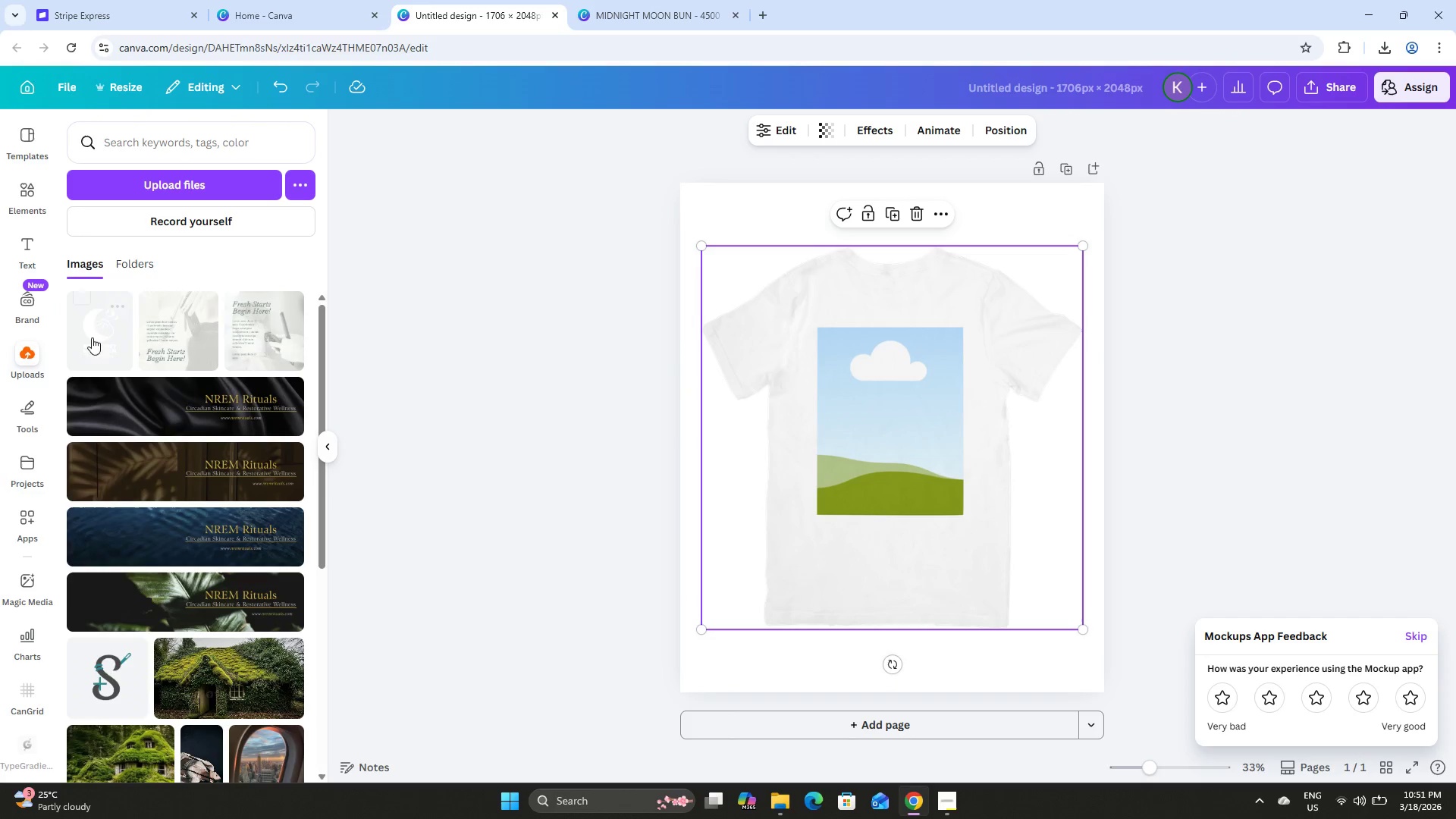 
left_click_drag(start_coordinate=[93, 314], to_coordinate=[889, 375])
 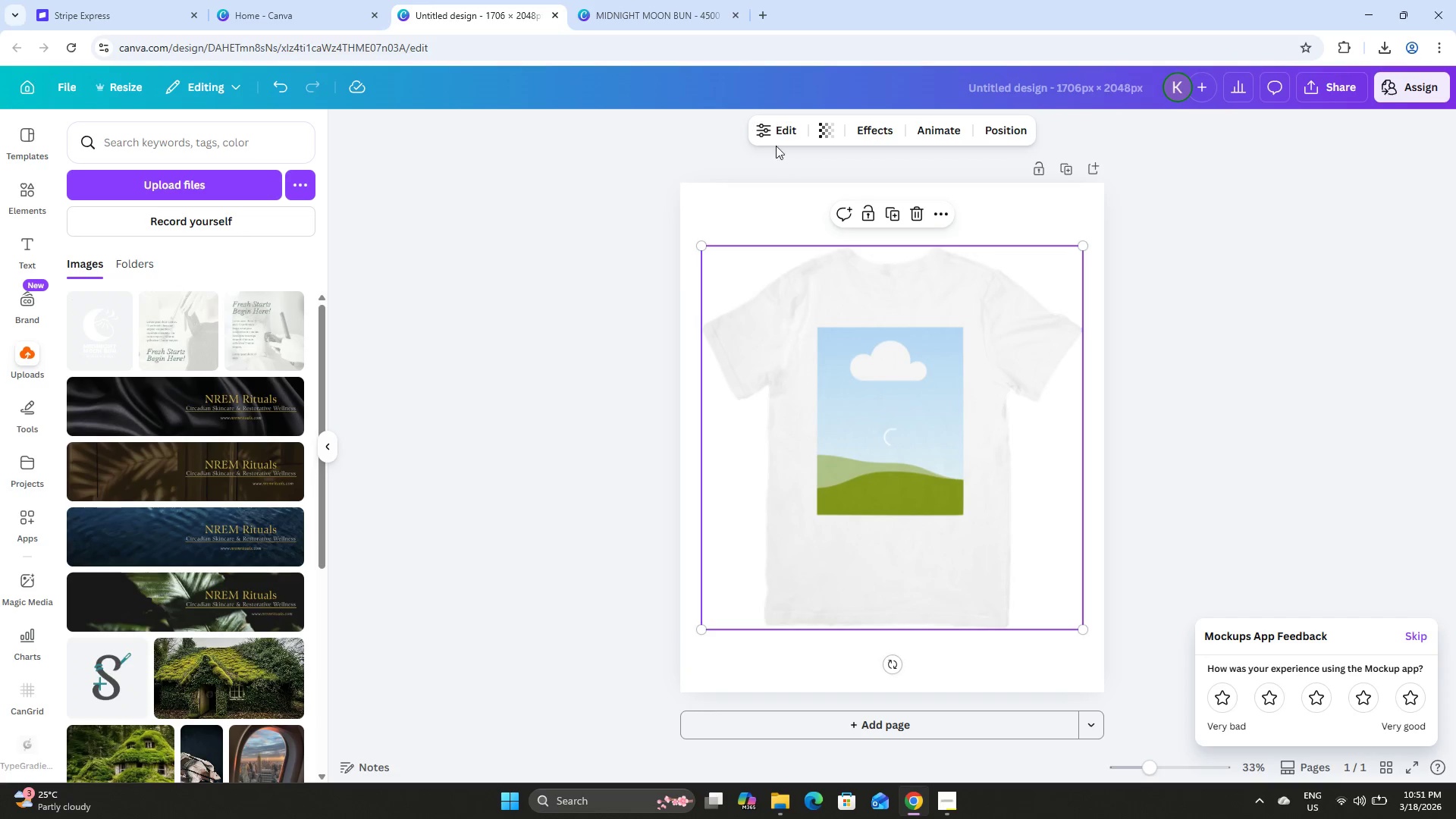 
left_click([777, 127])
 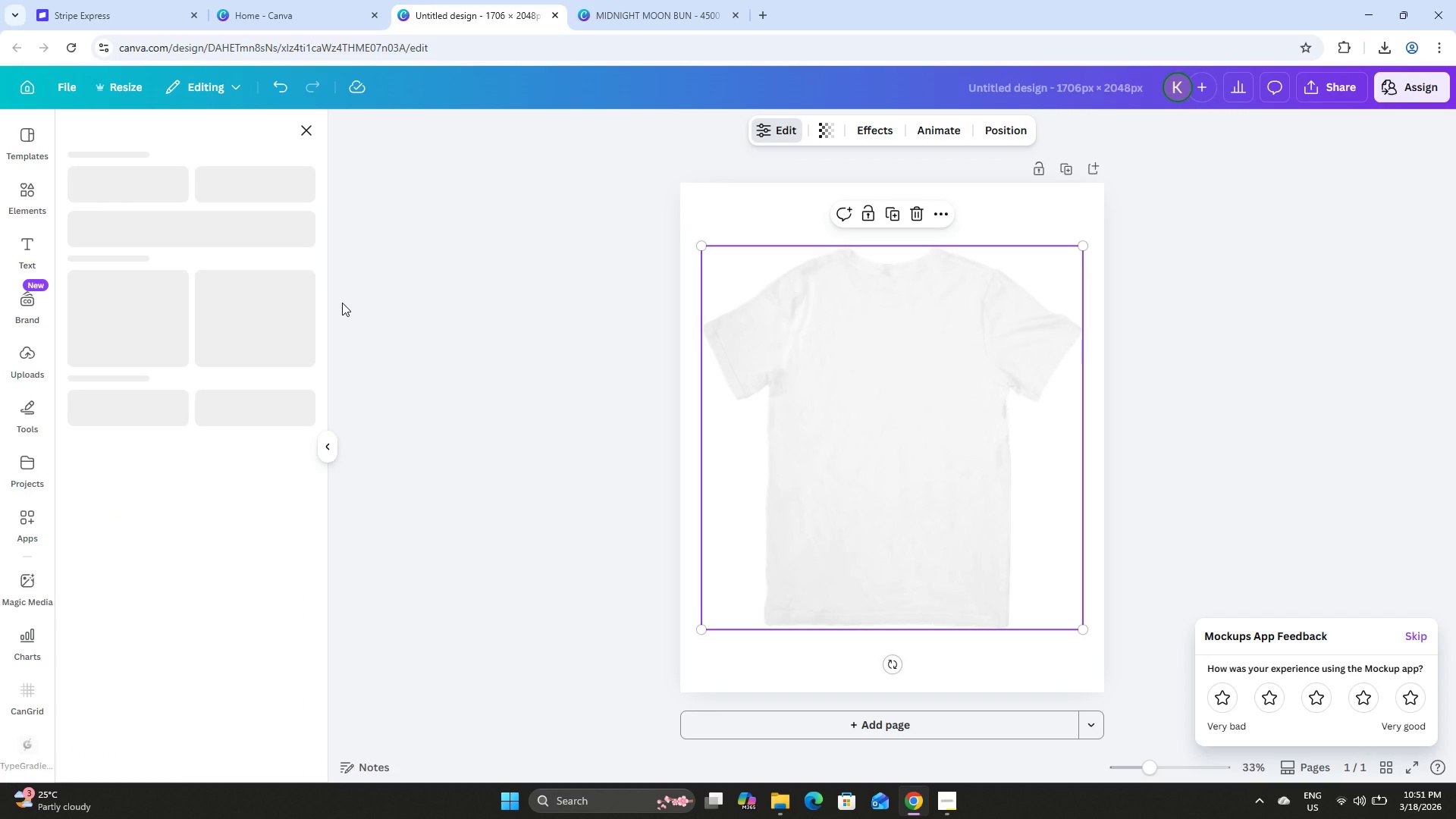 
left_click([786, 206])
 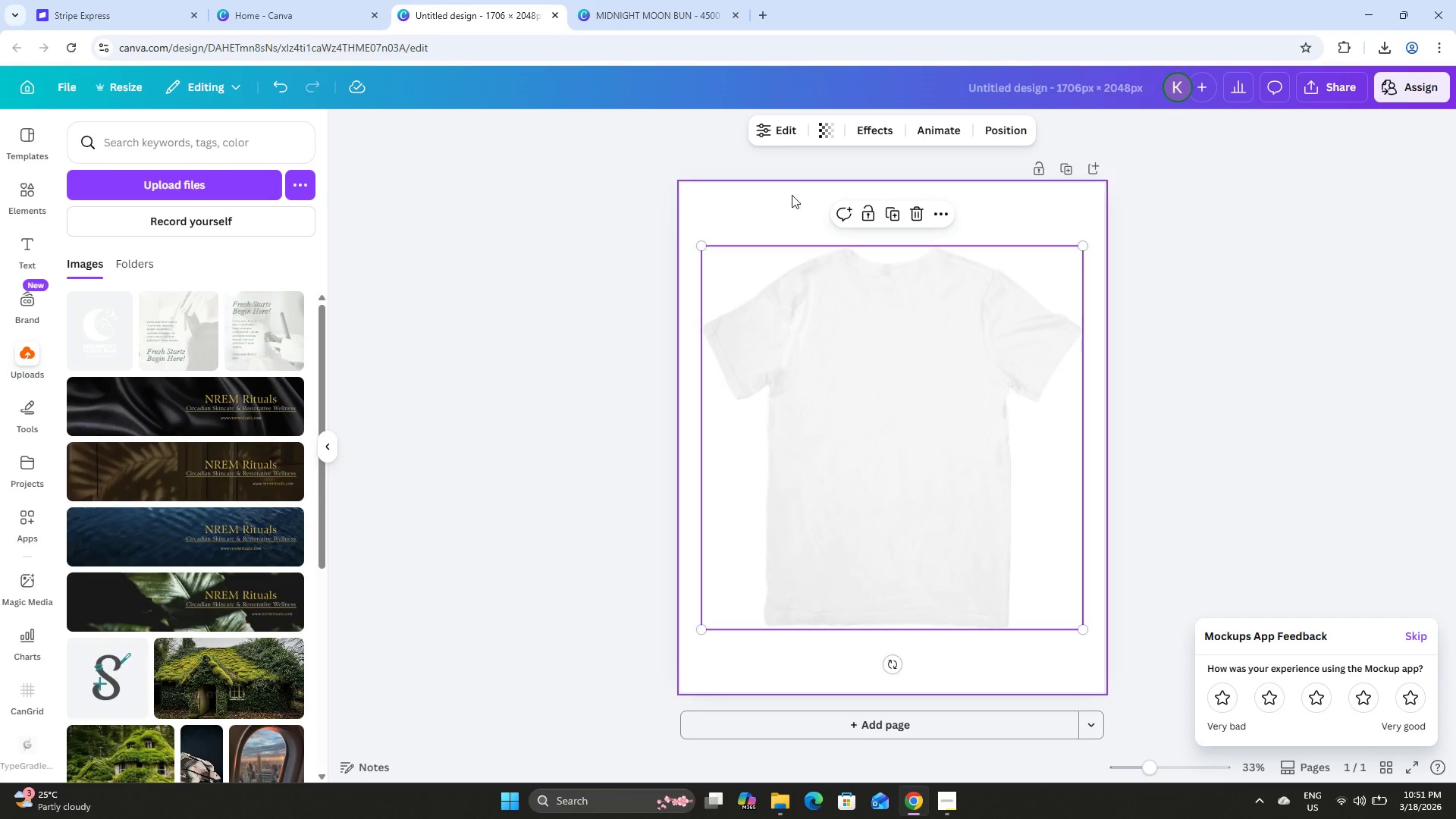 
left_click([778, 126])
 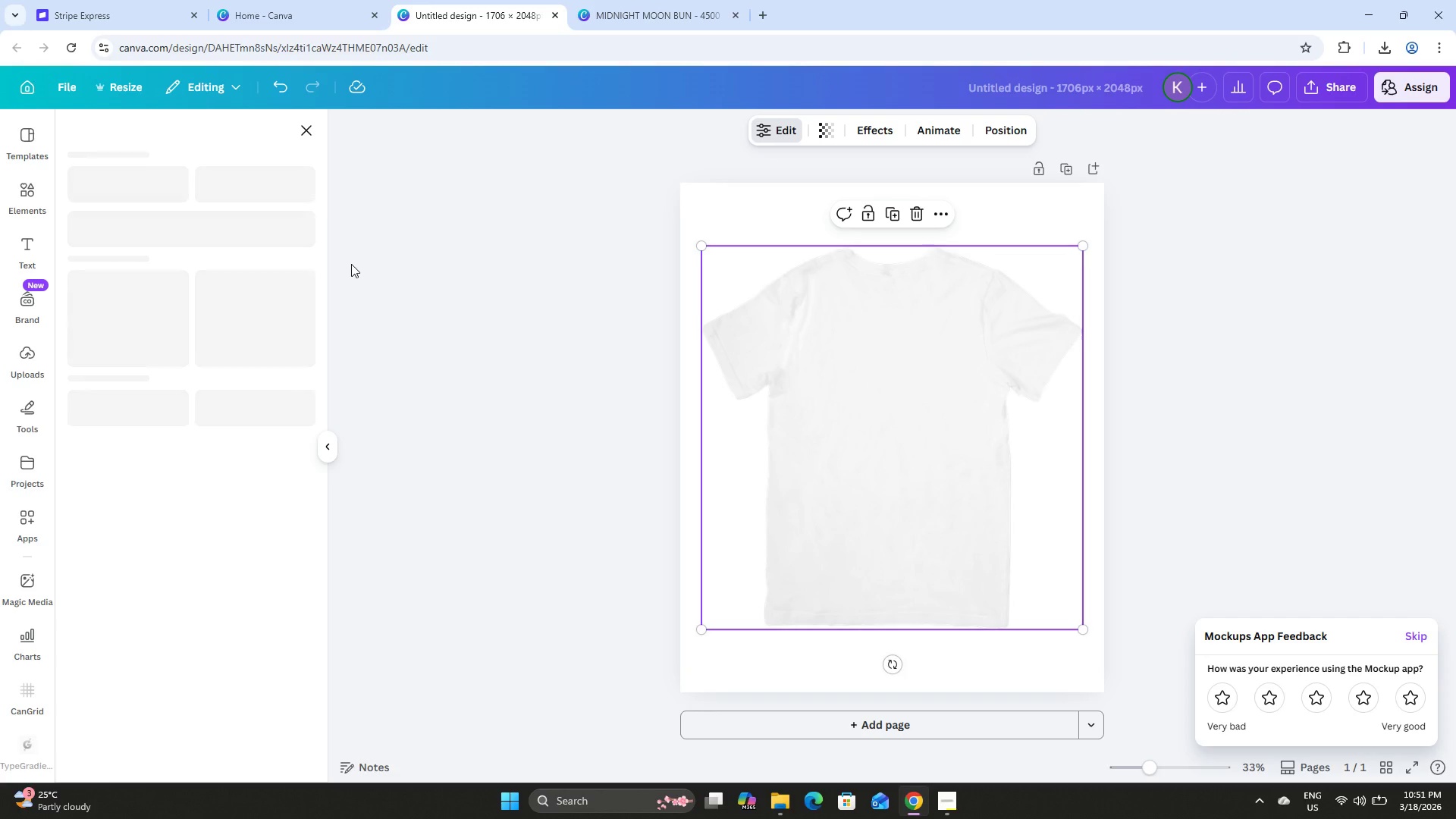 
wait(13.75)
 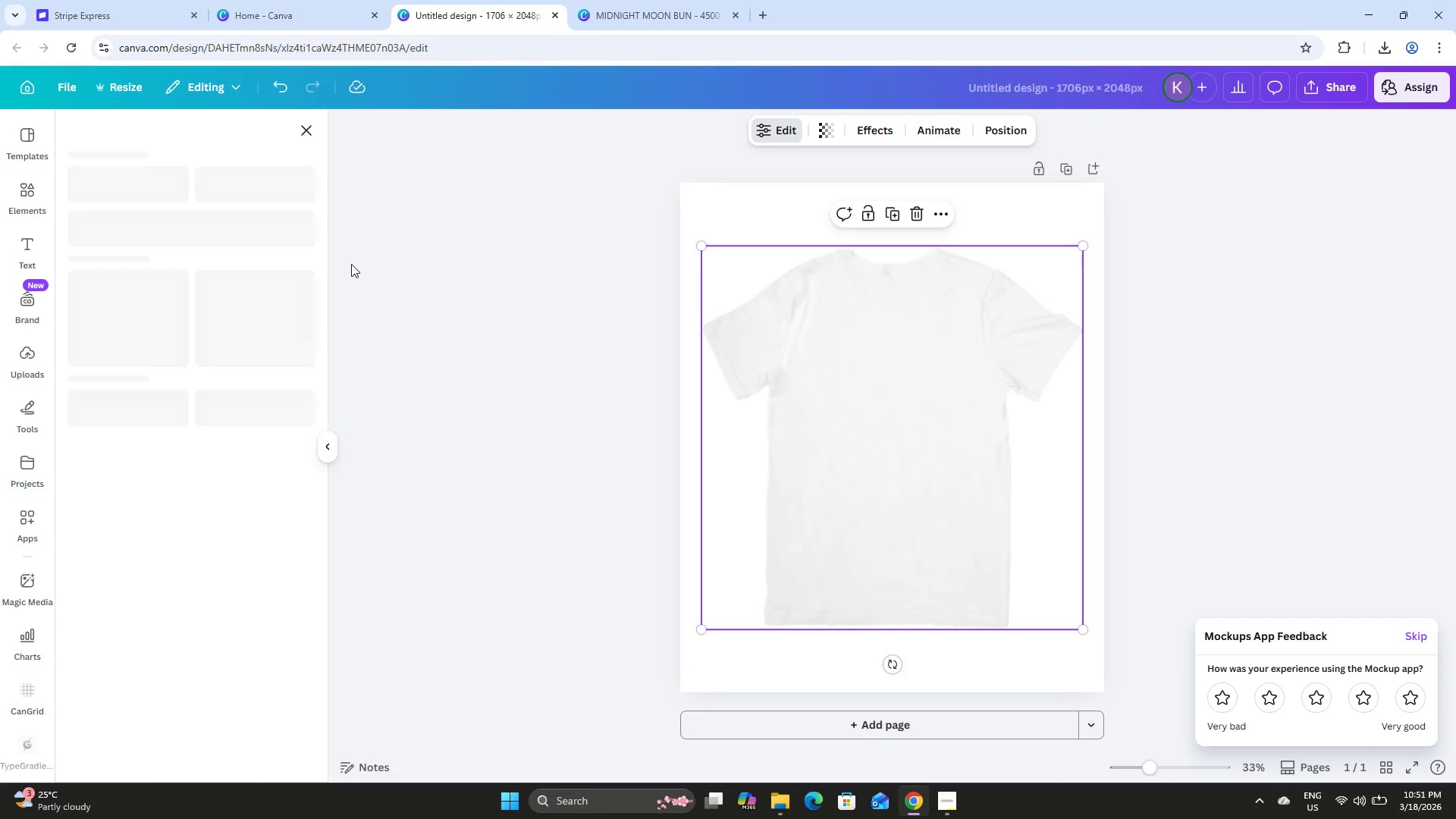 
type(MIDNIGHT MOON MOCKUP)
 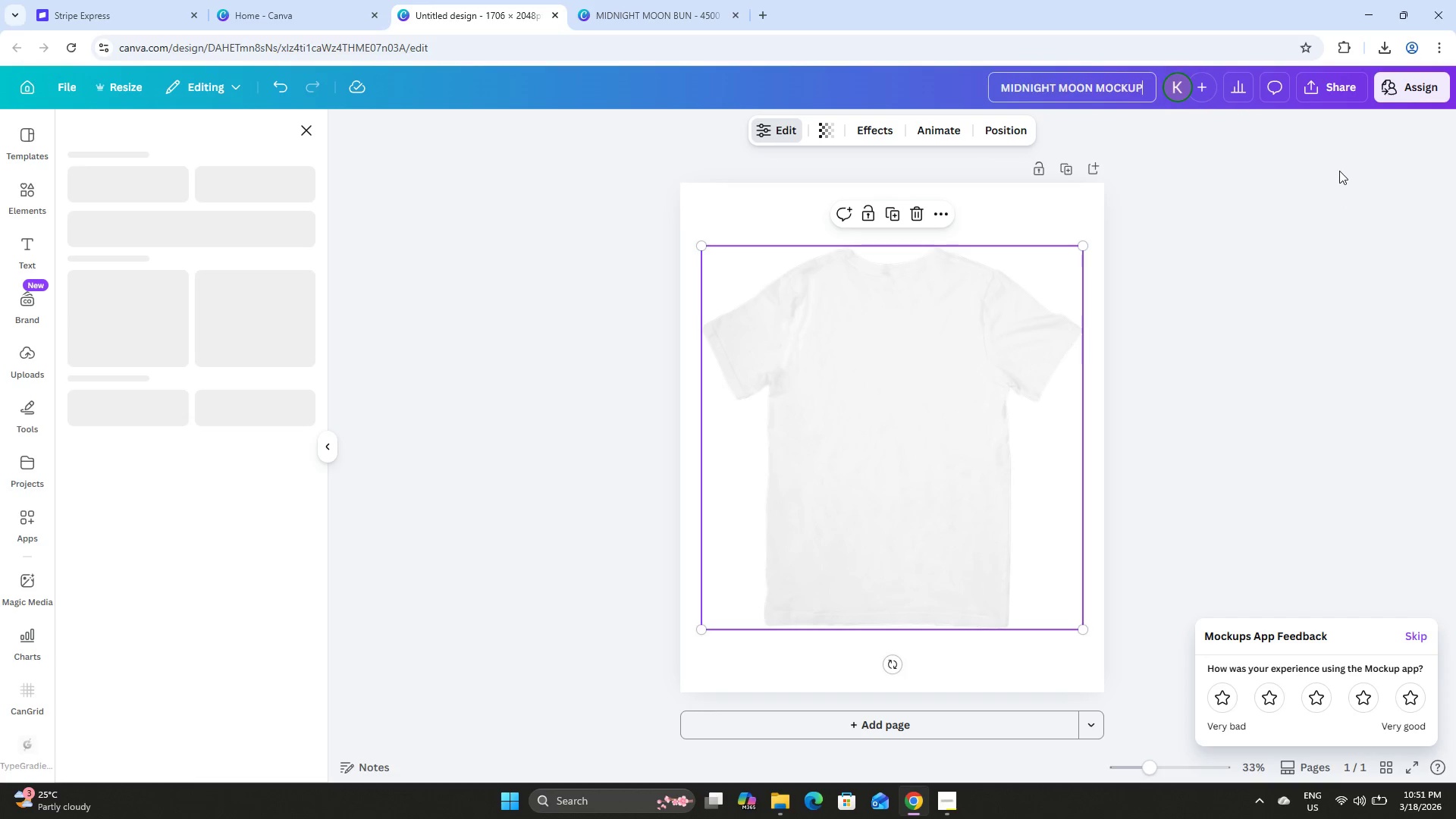 
left_click([913, 393])
 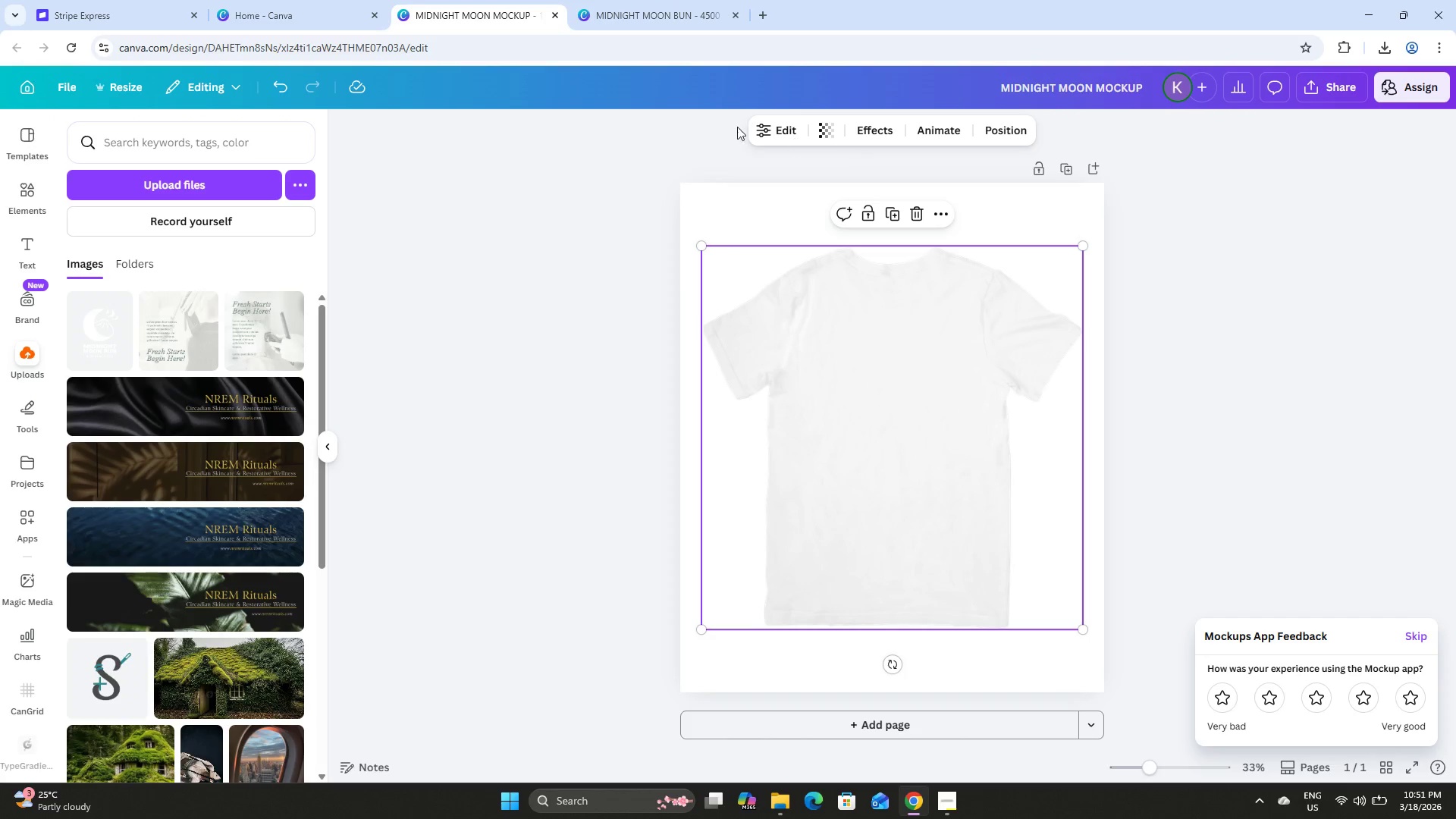 
double_click([775, 128])
 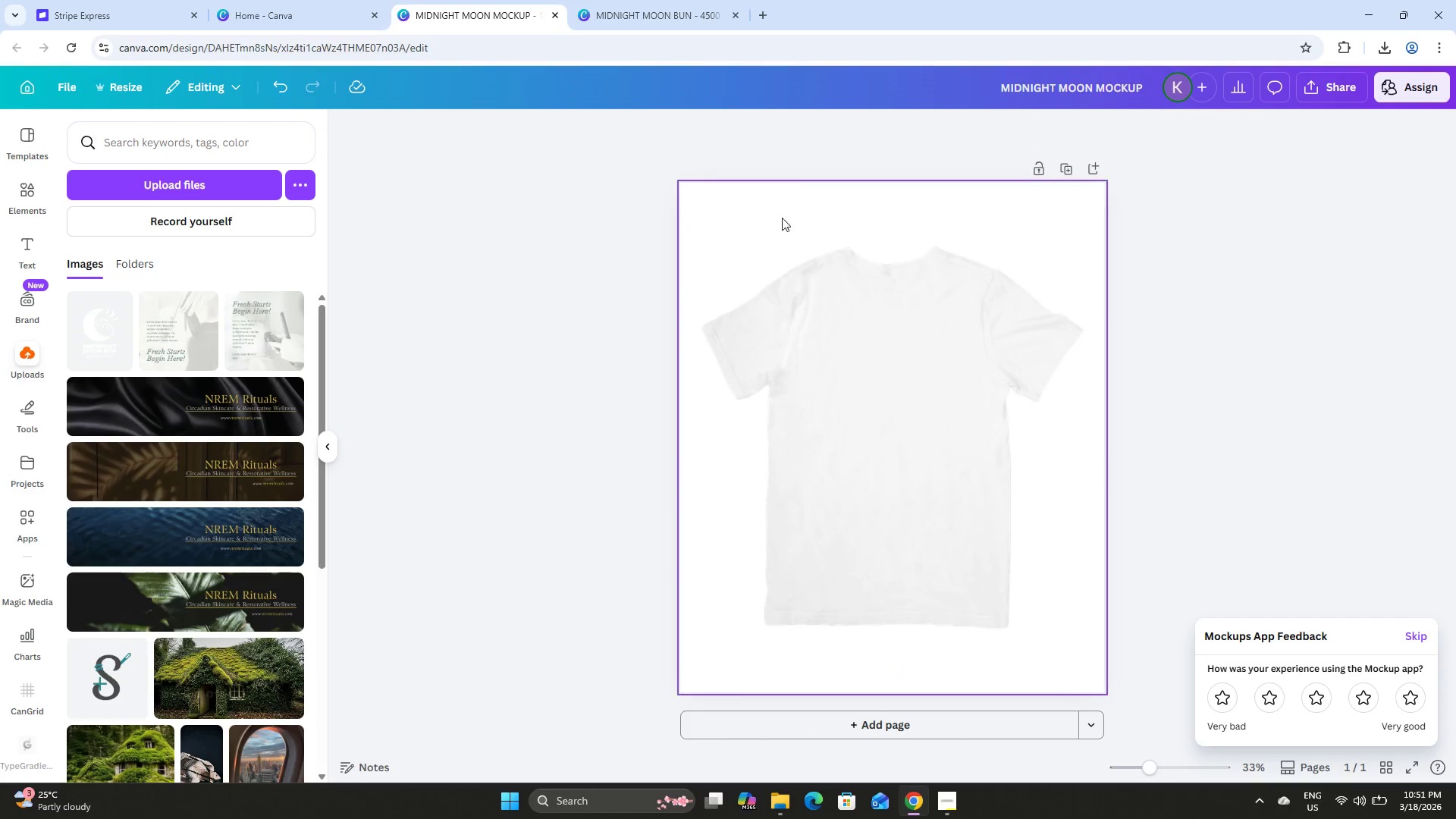 
triple_click([786, 228])
 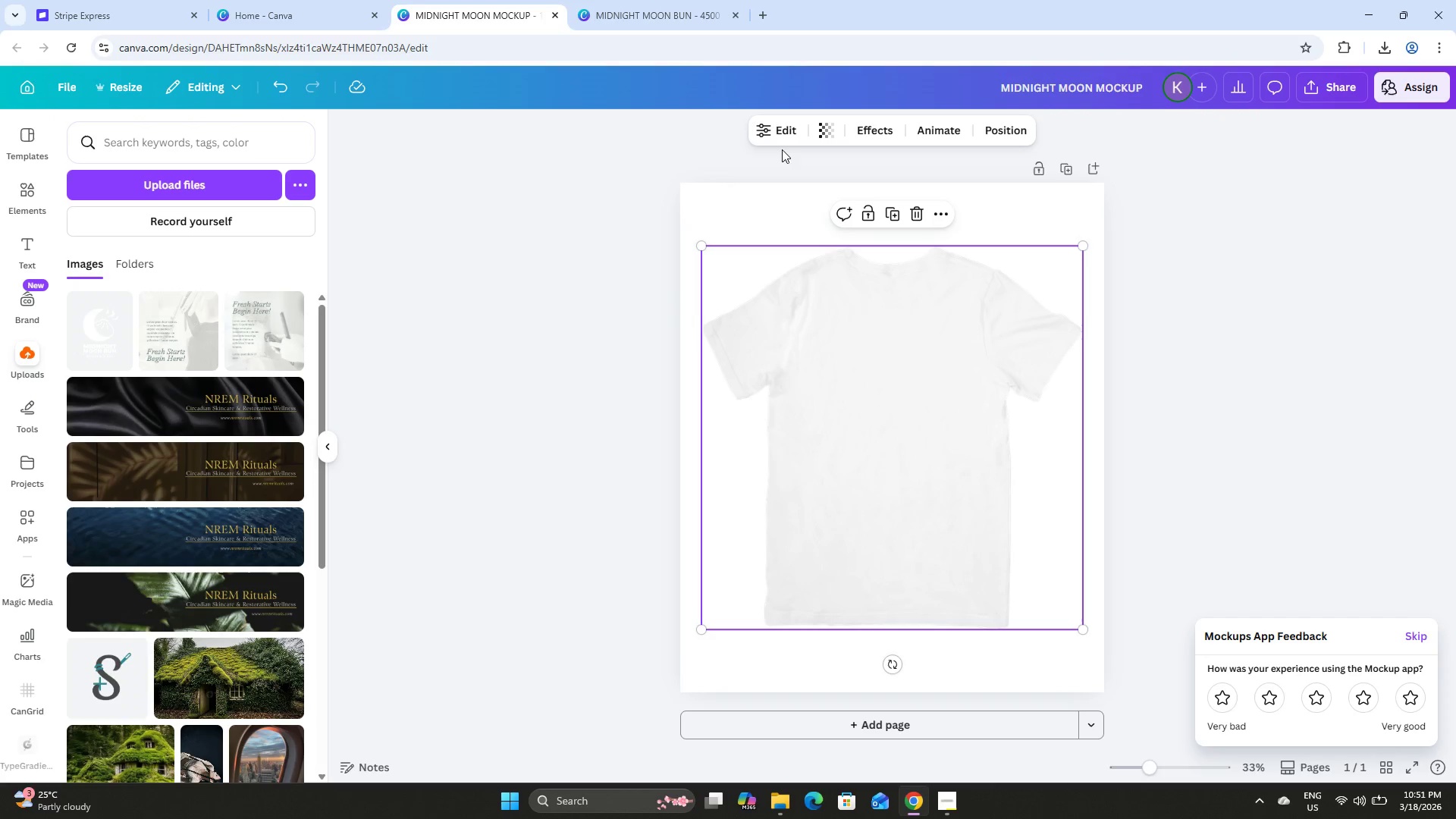 
left_click([786, 136])
 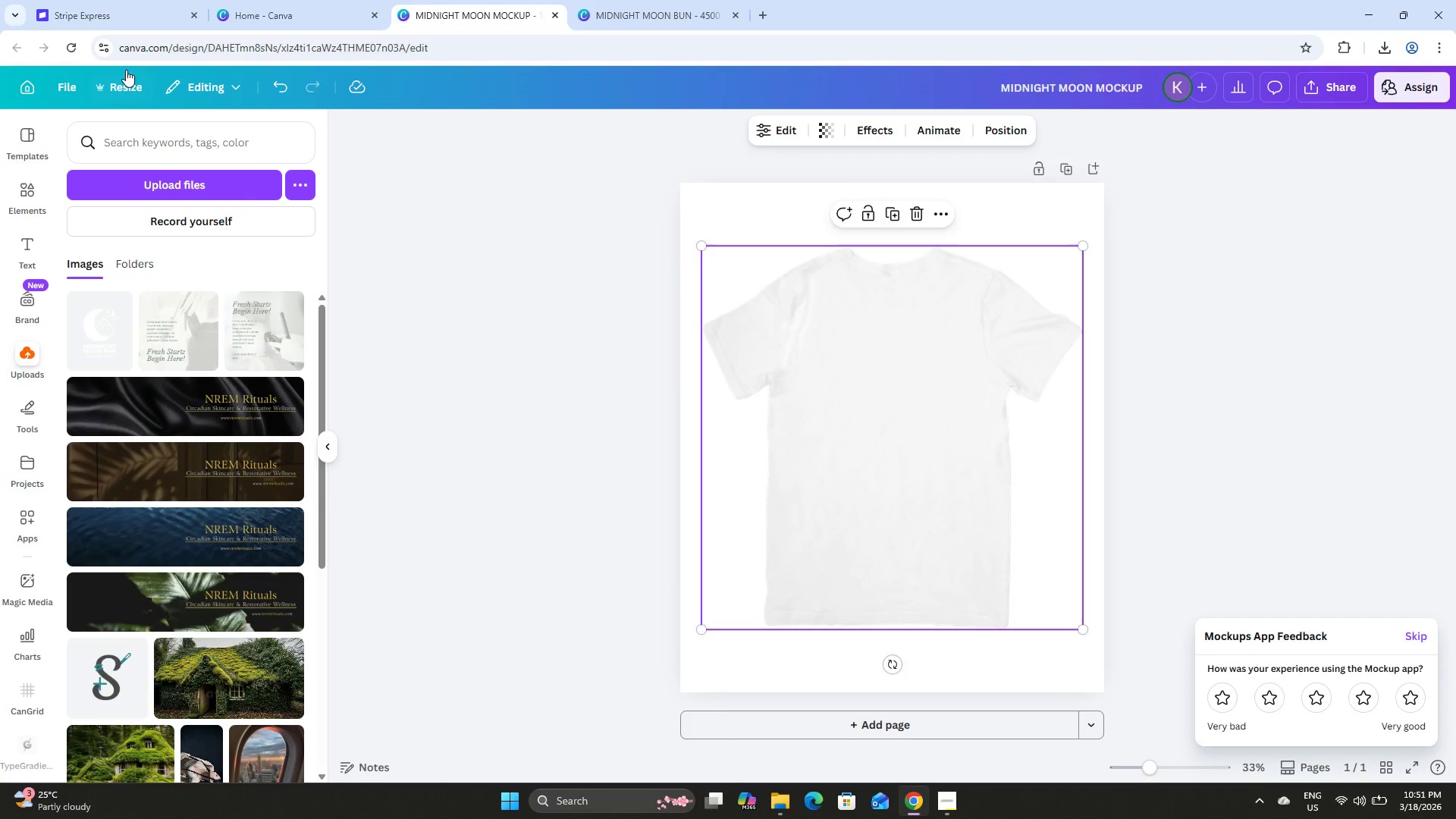 
left_click([74, 55])
 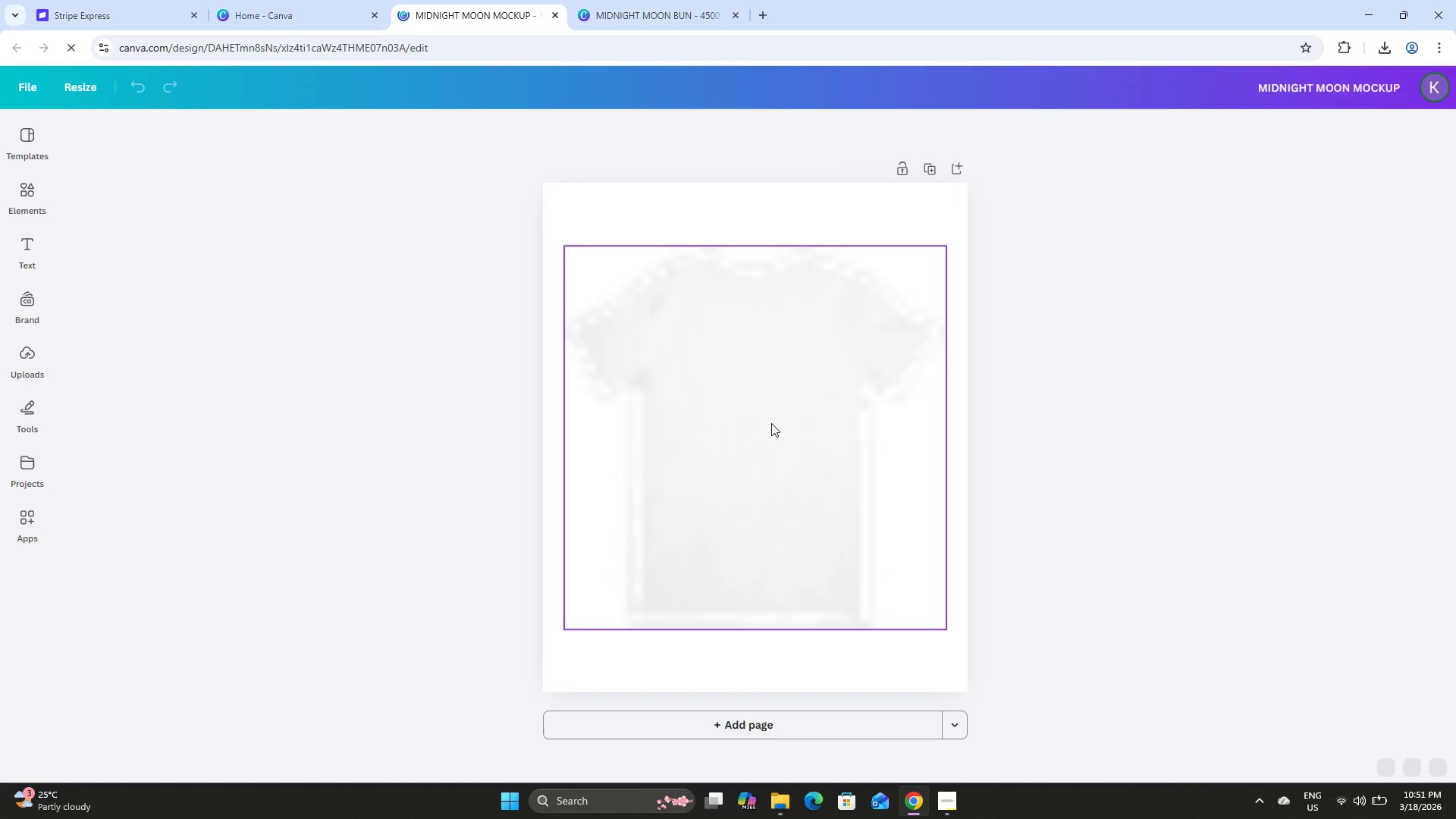 
left_click([771, 423])
 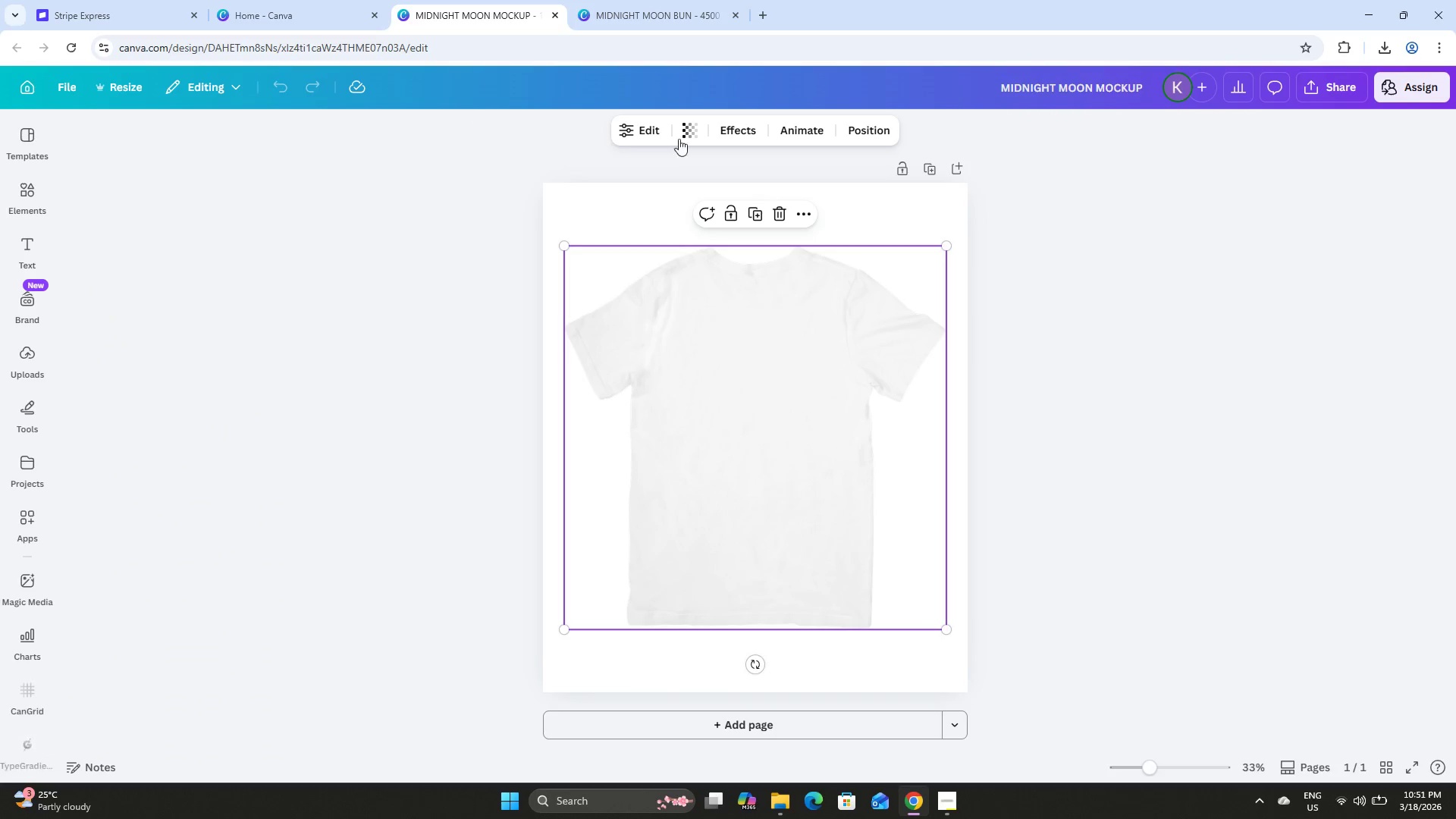 
left_click([635, 126])
 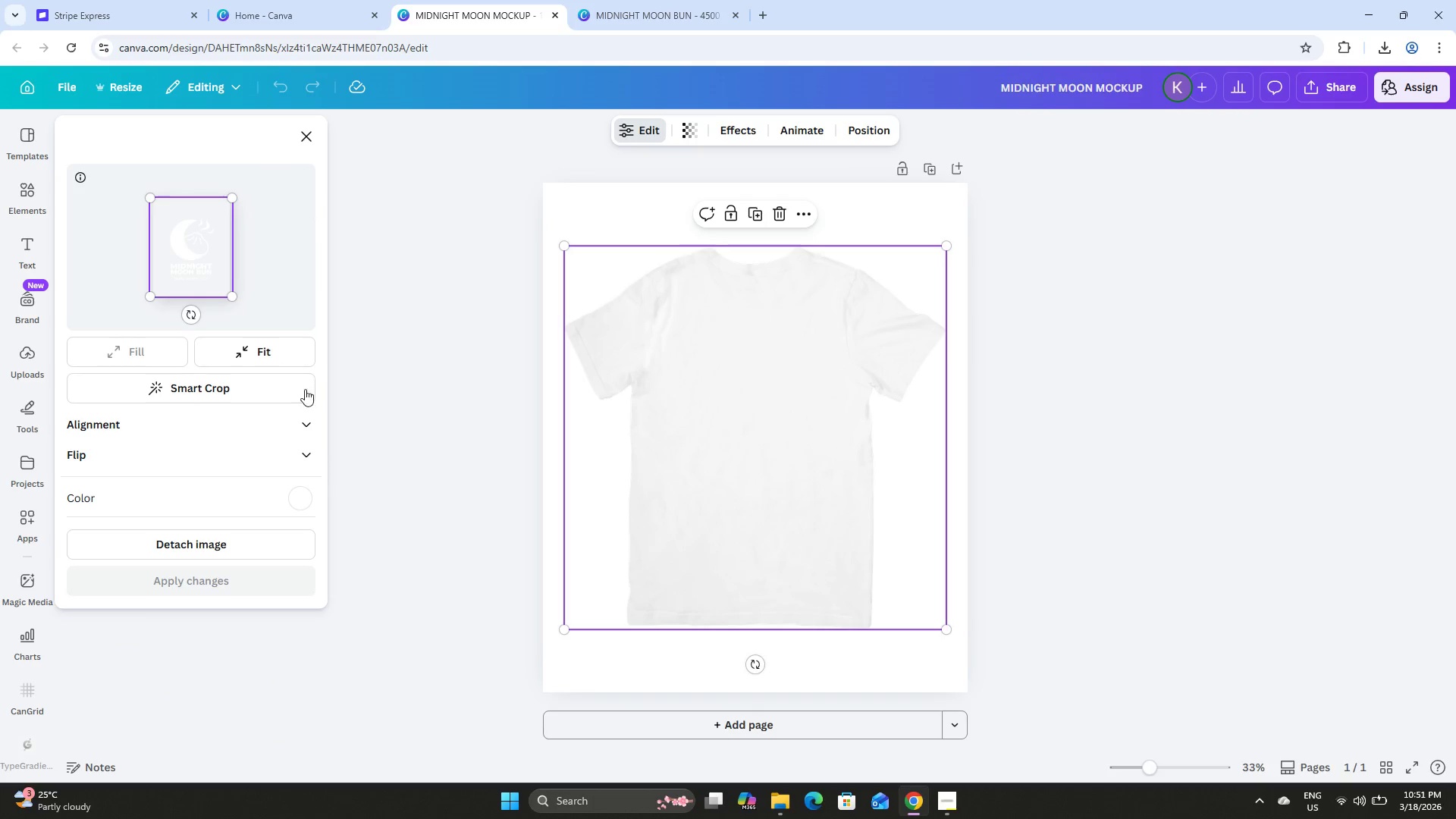 
left_click([302, 493])
 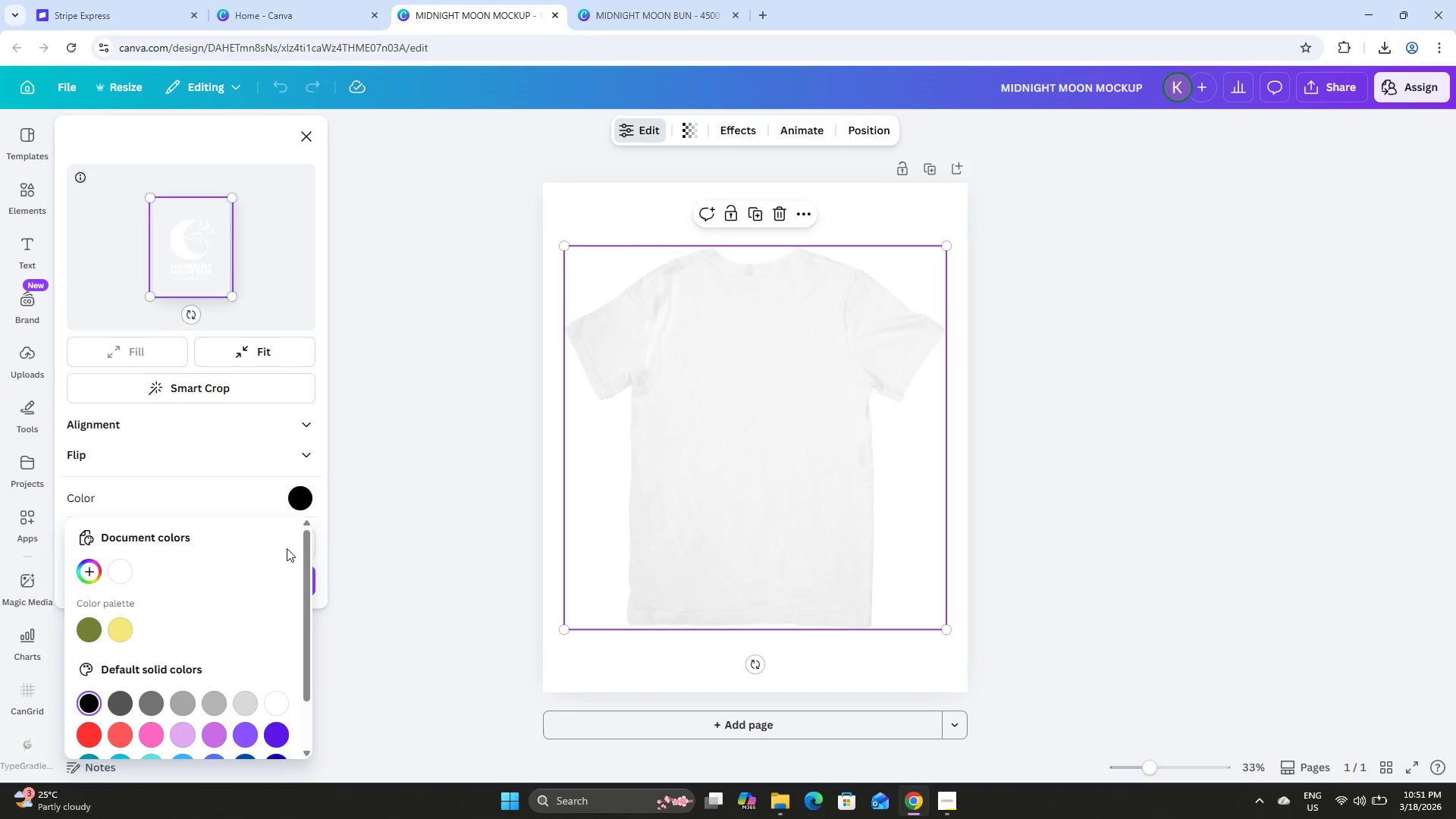 
left_click([258, 482])
 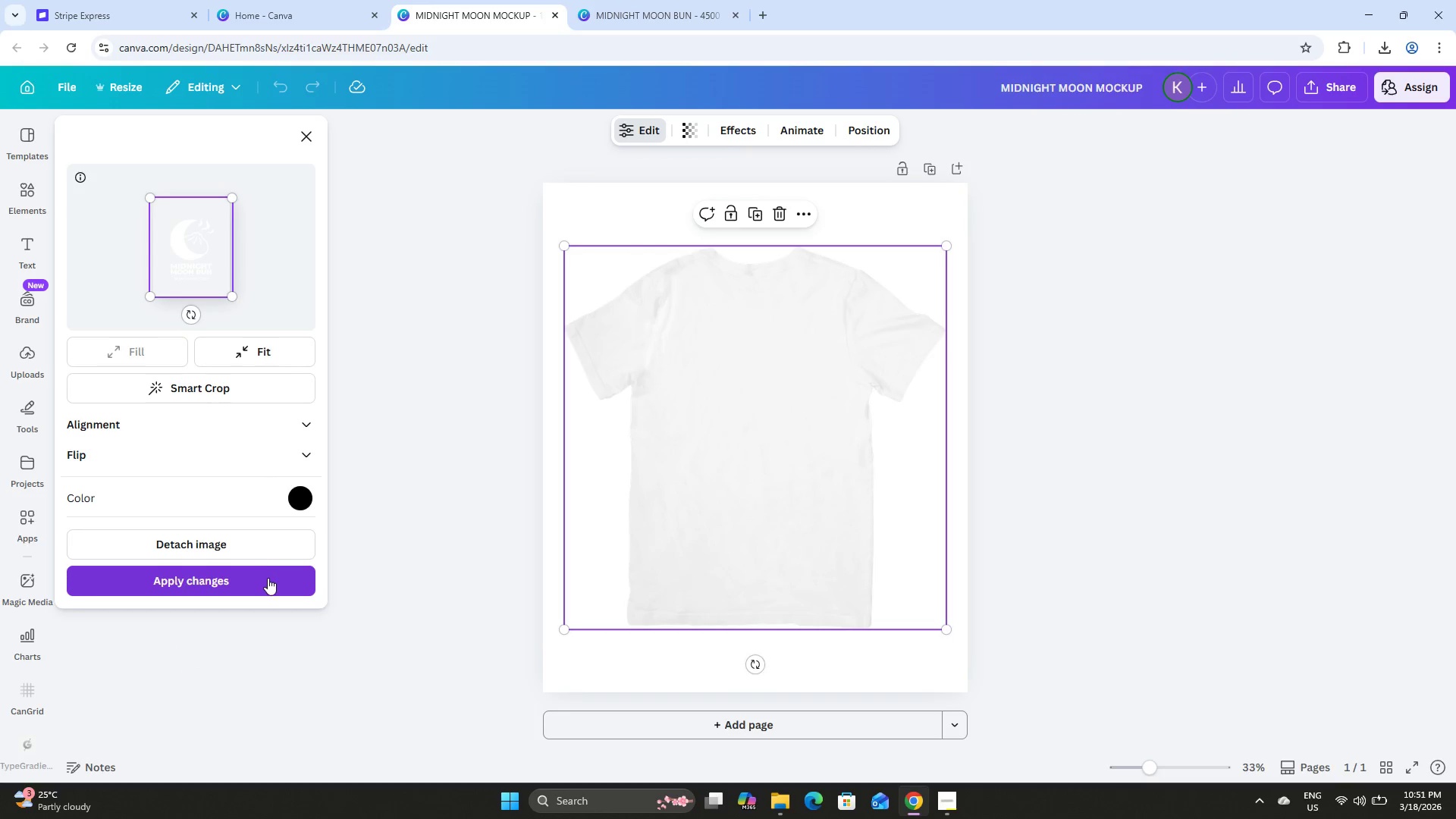 
left_click([268, 578])
 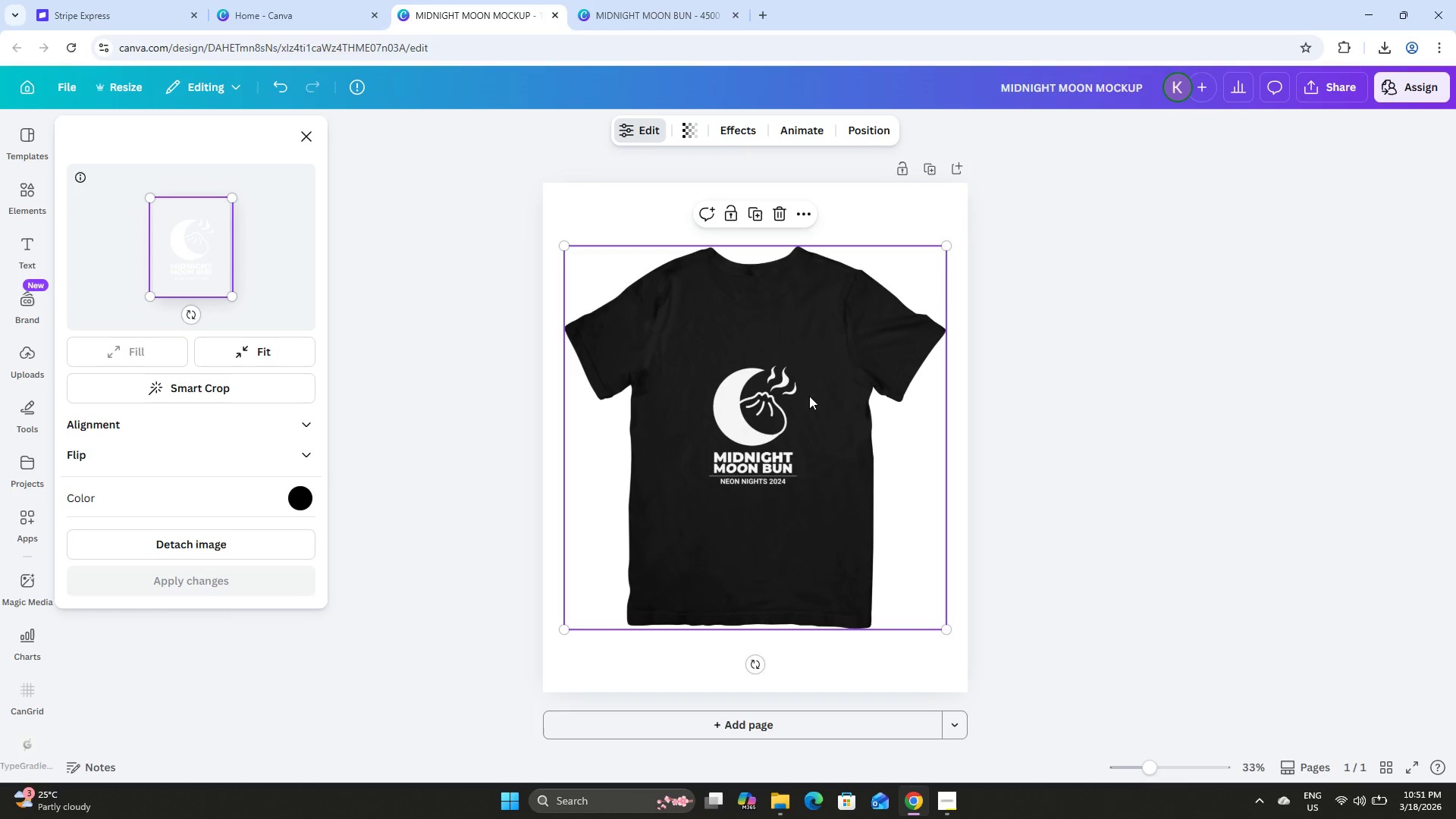 
left_click([781, 402])
 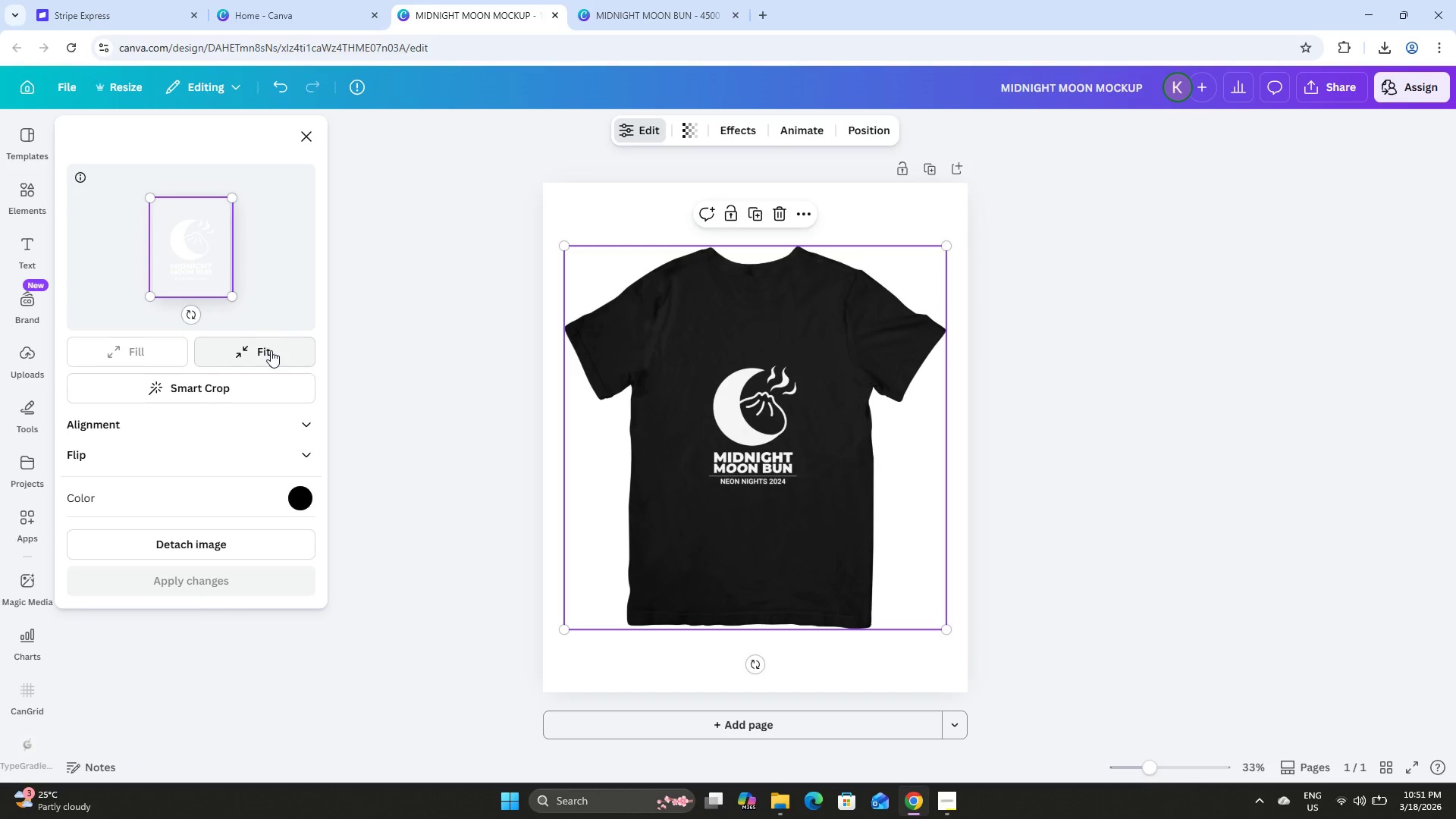 
left_click([271, 350])
 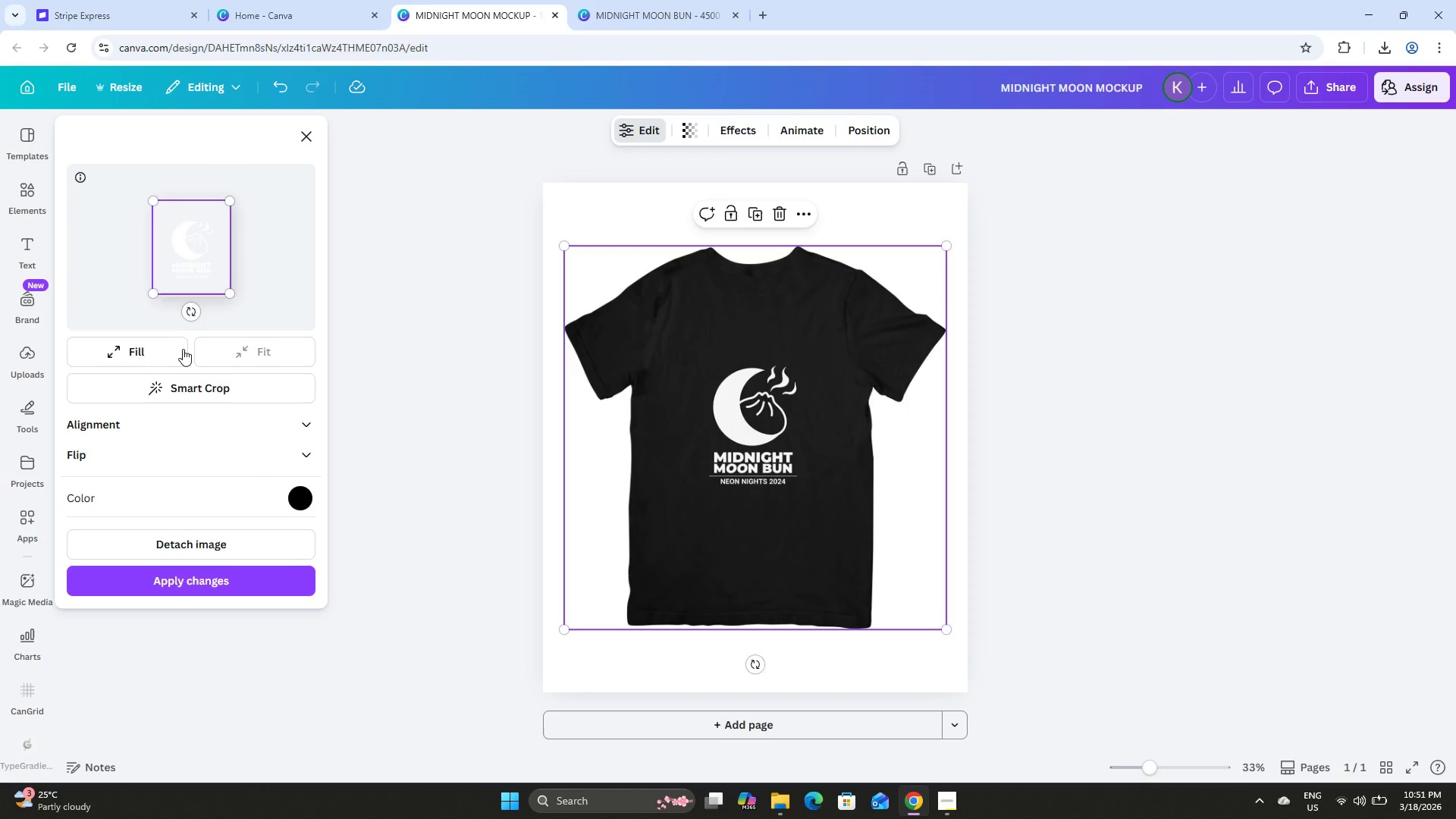 
left_click([177, 347])
 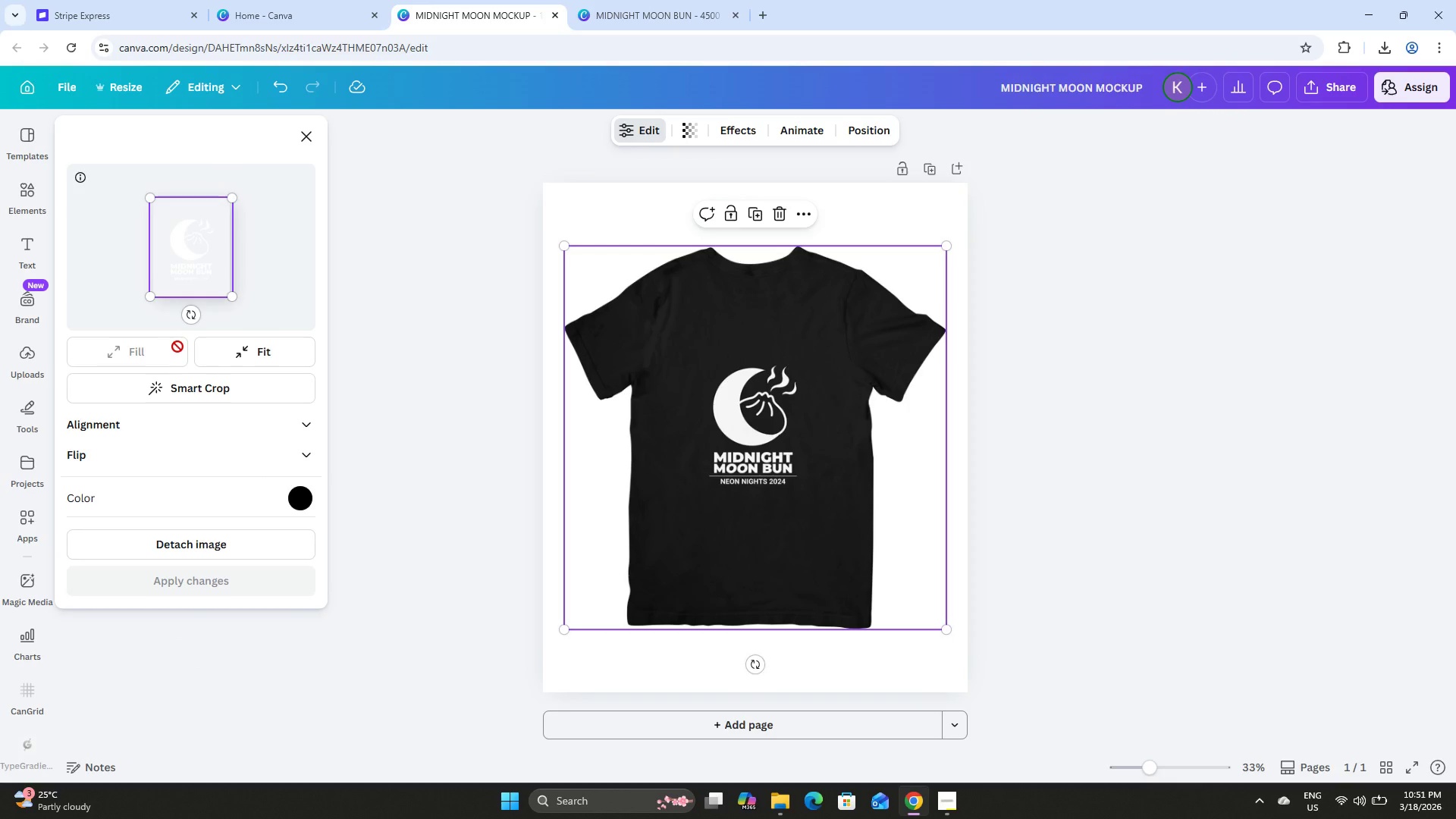 
left_click([177, 347])
 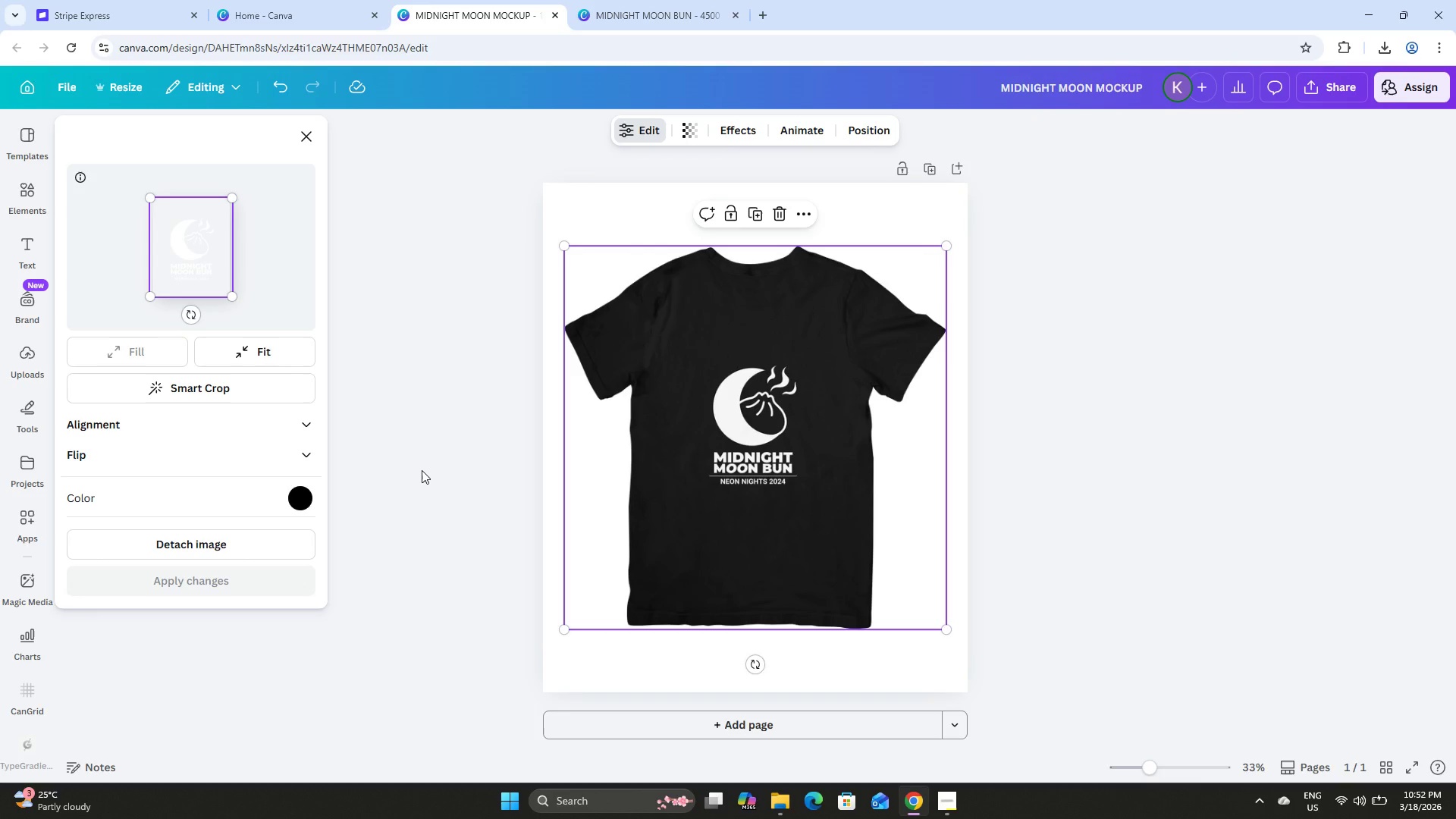 
left_click([422, 470])
 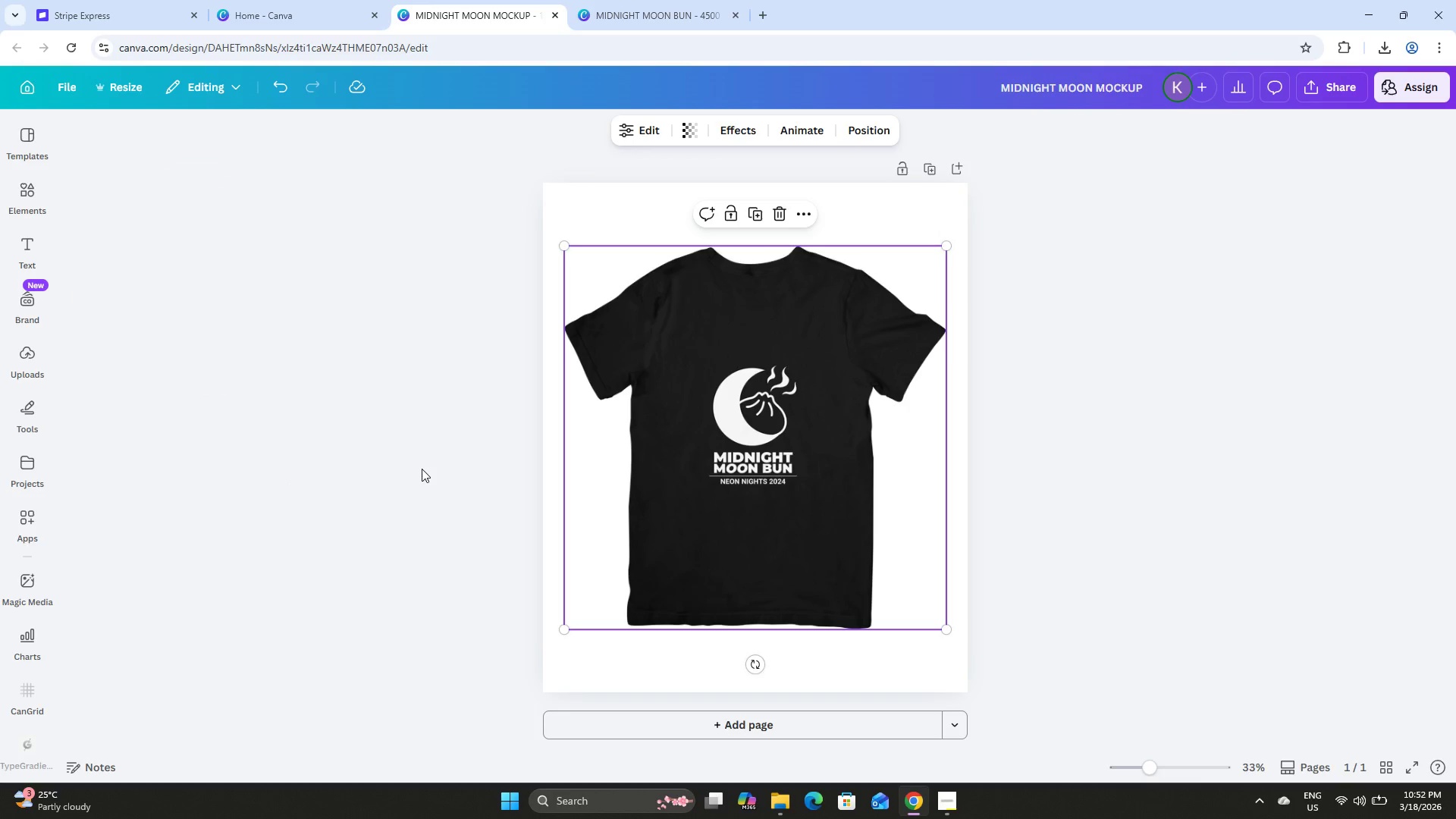 
left_click([422, 469])
 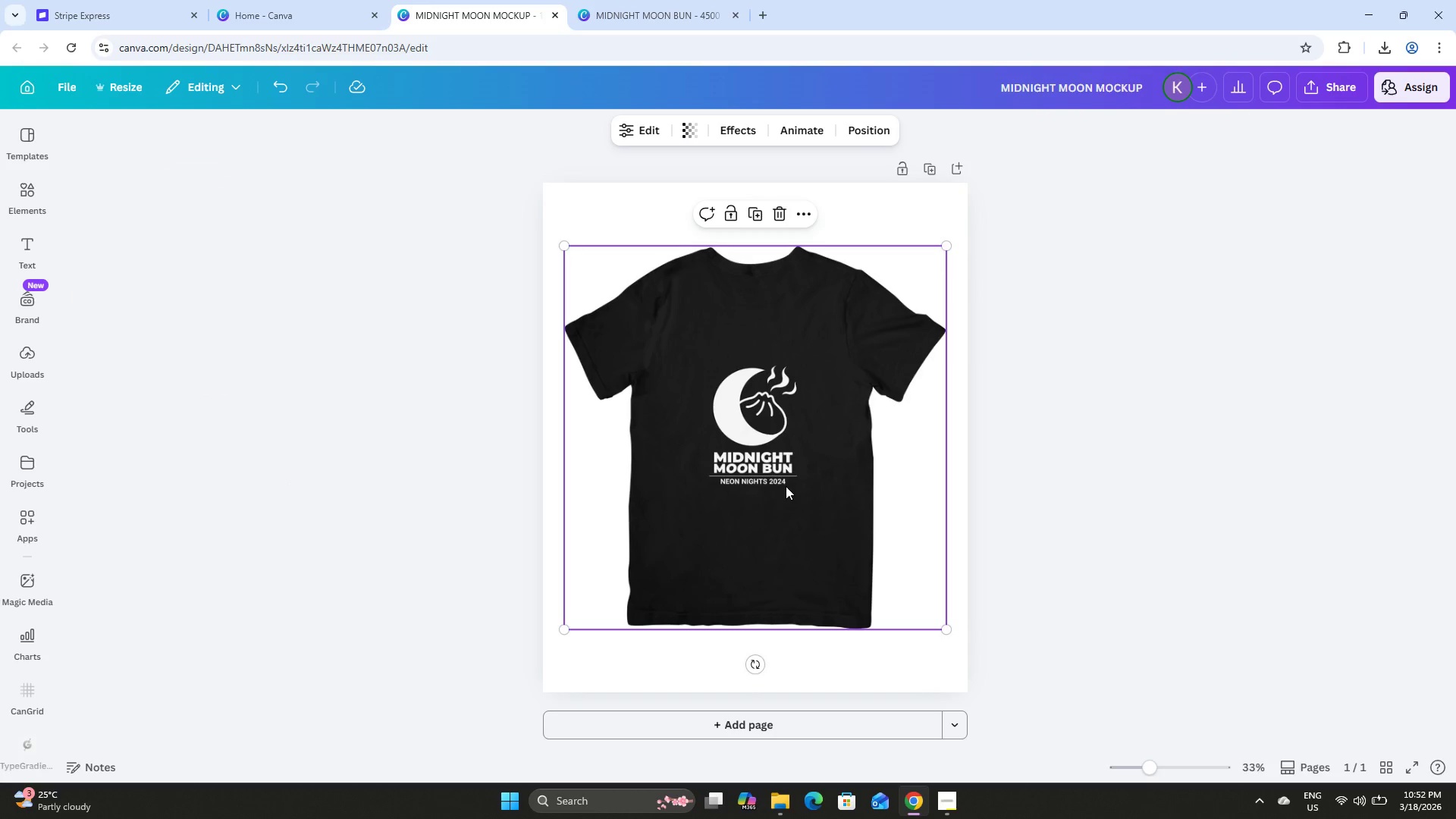 
left_click([931, 165])
 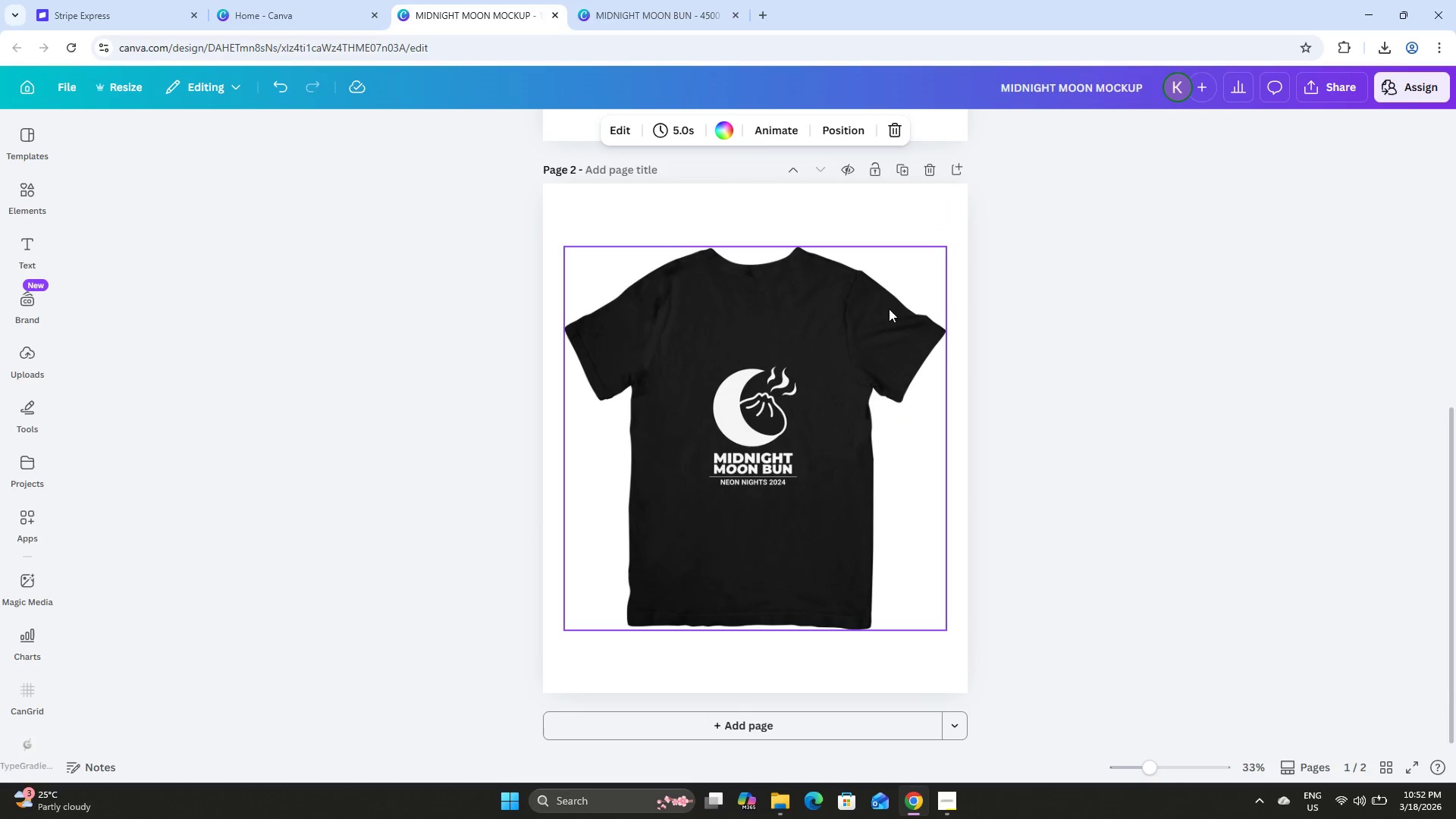 
left_click([818, 426])
 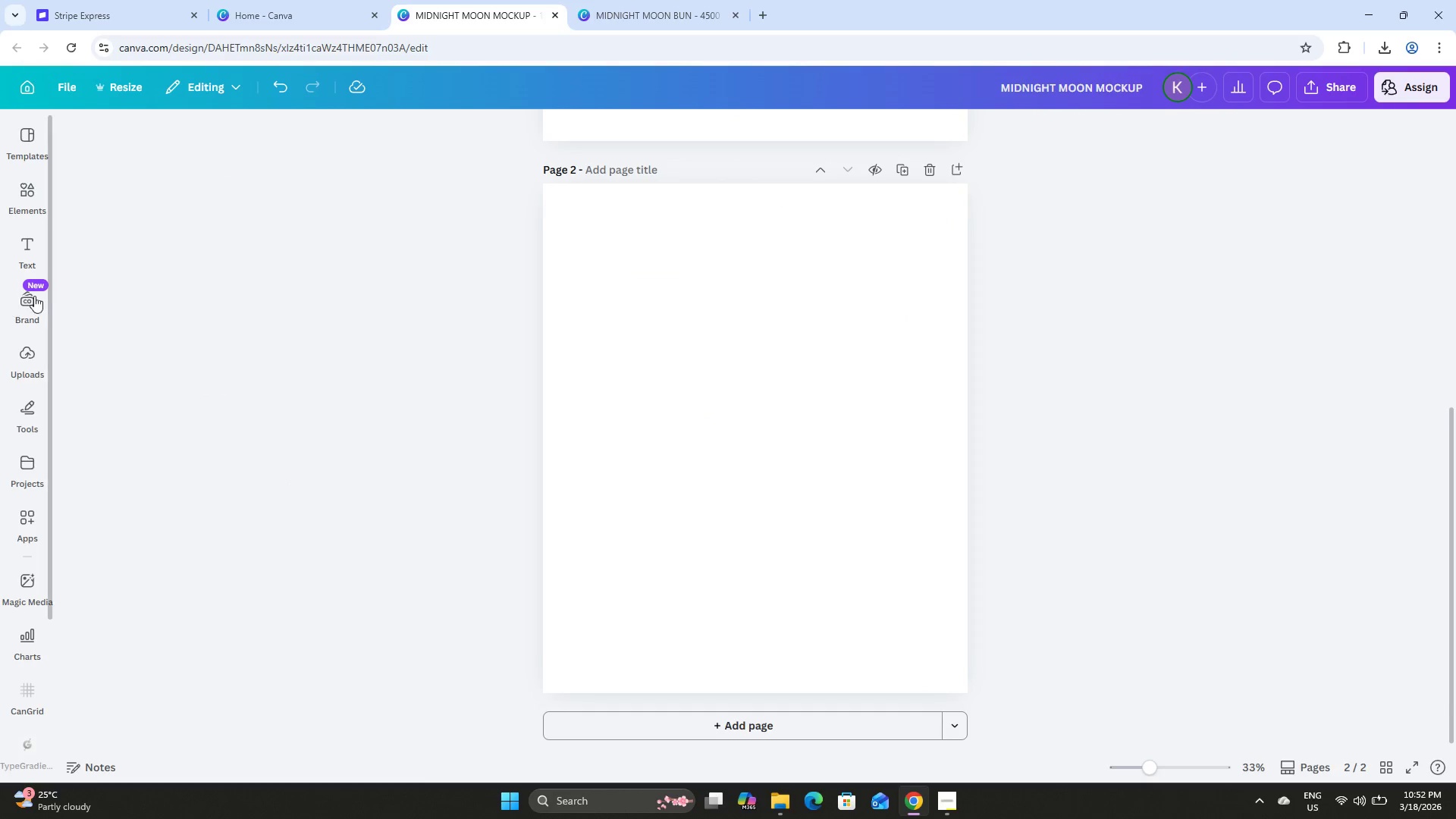 
left_click([30, 199])
 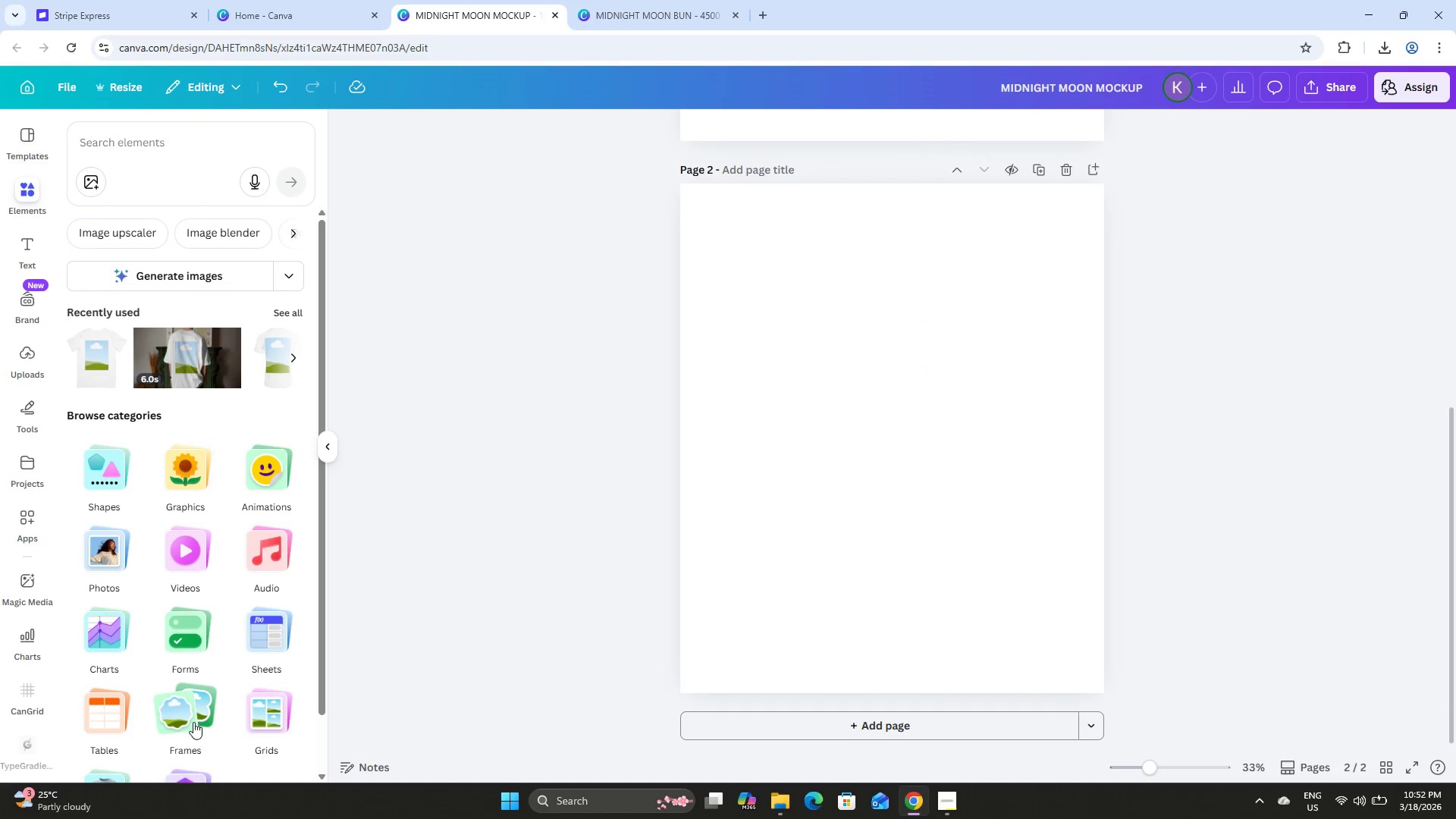 
scroll: coordinate [187, 632], scroll_direction: down, amount: 3.0
 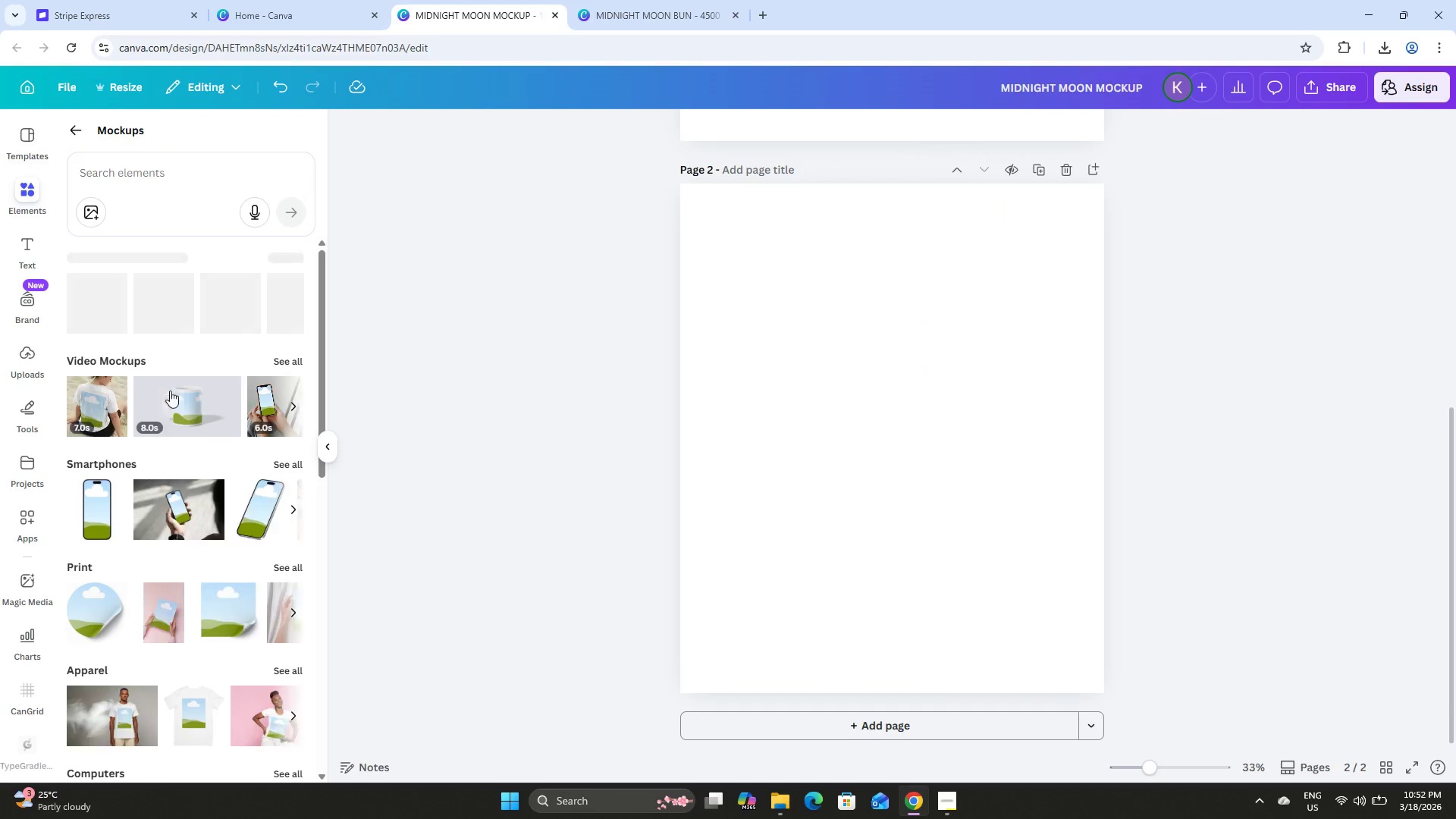 
left_click([272, 358])
 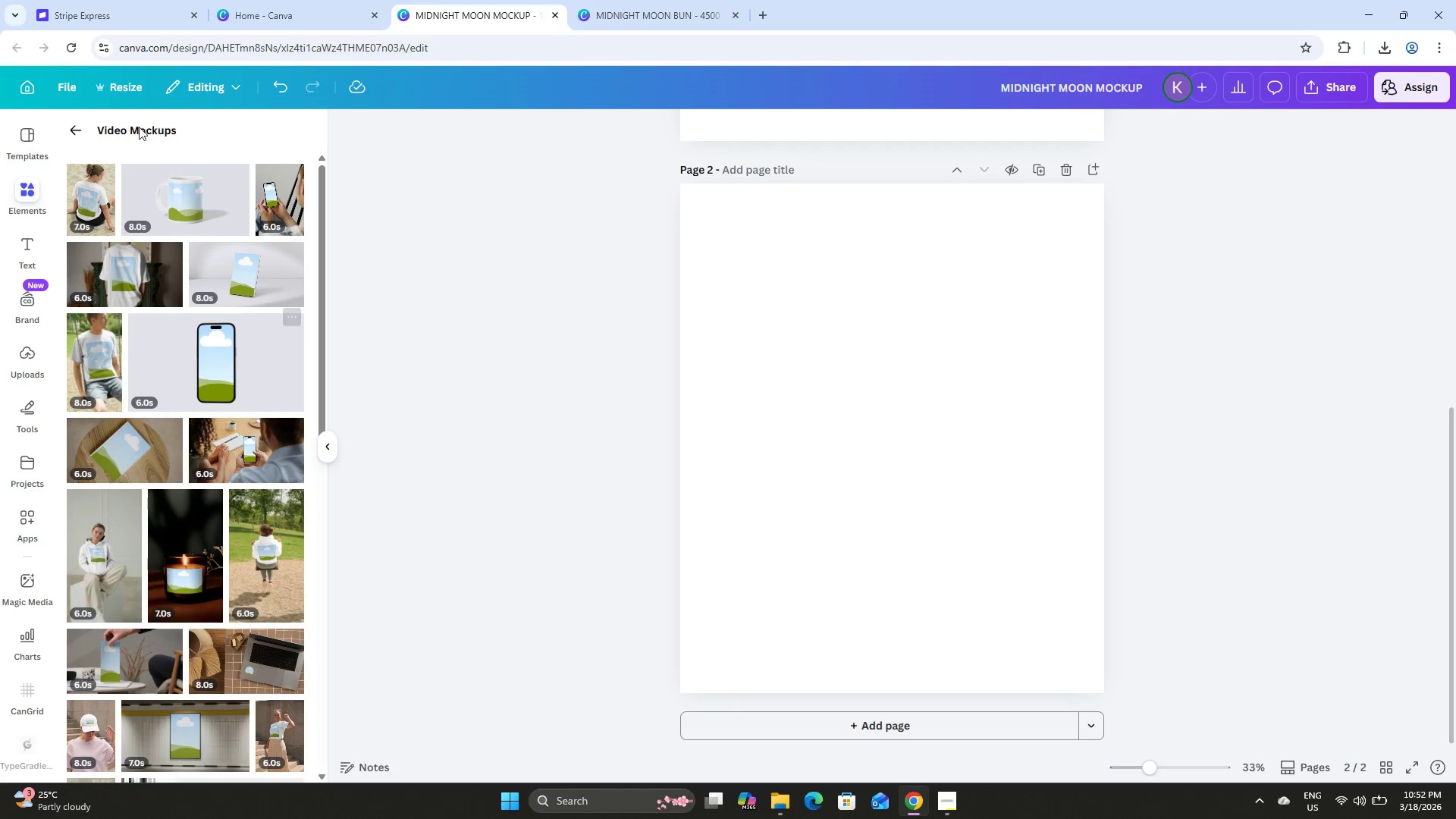 
left_click([80, 133])
 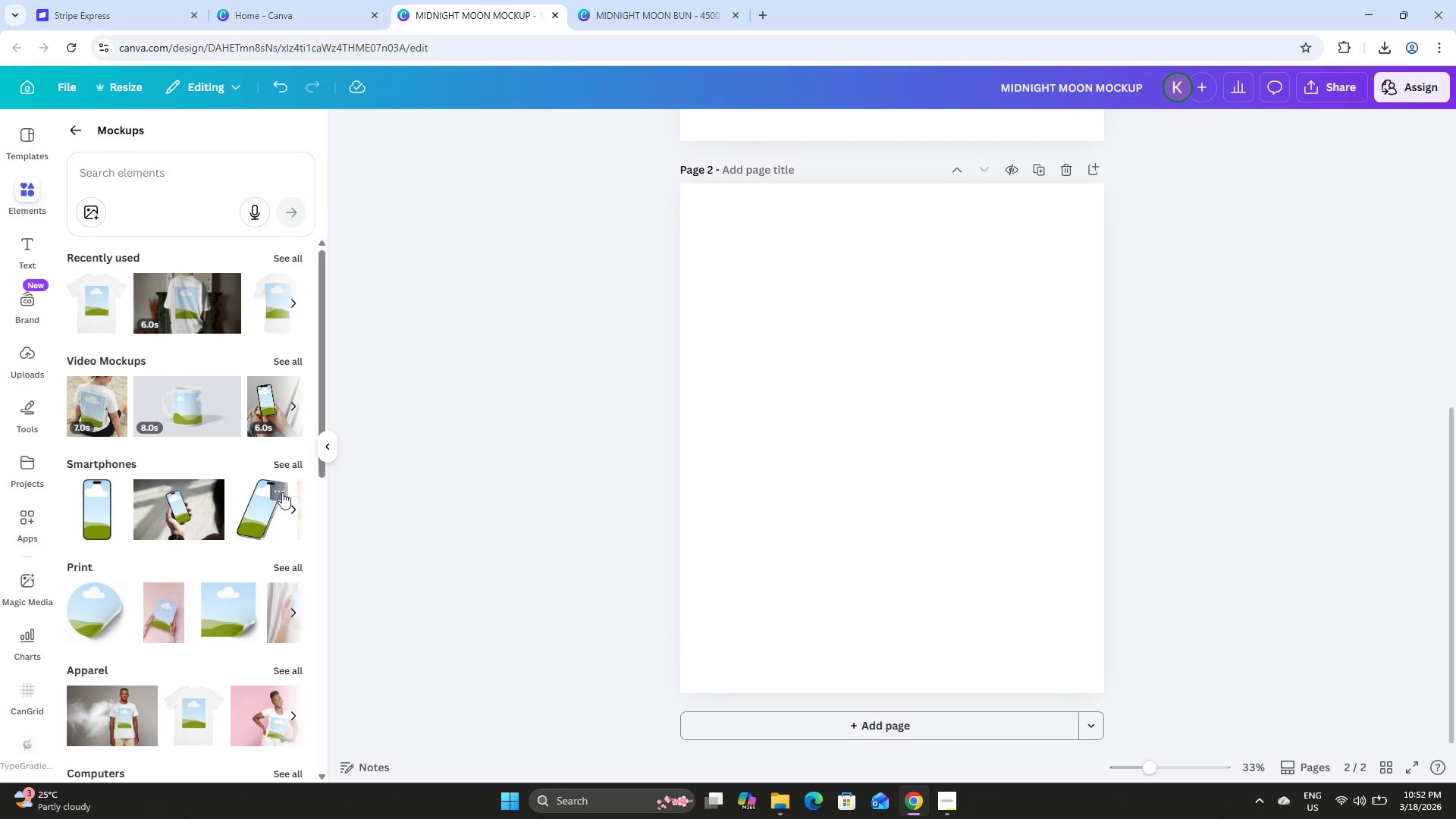 
scroll: coordinate [284, 447], scroll_direction: down, amount: 7.0
 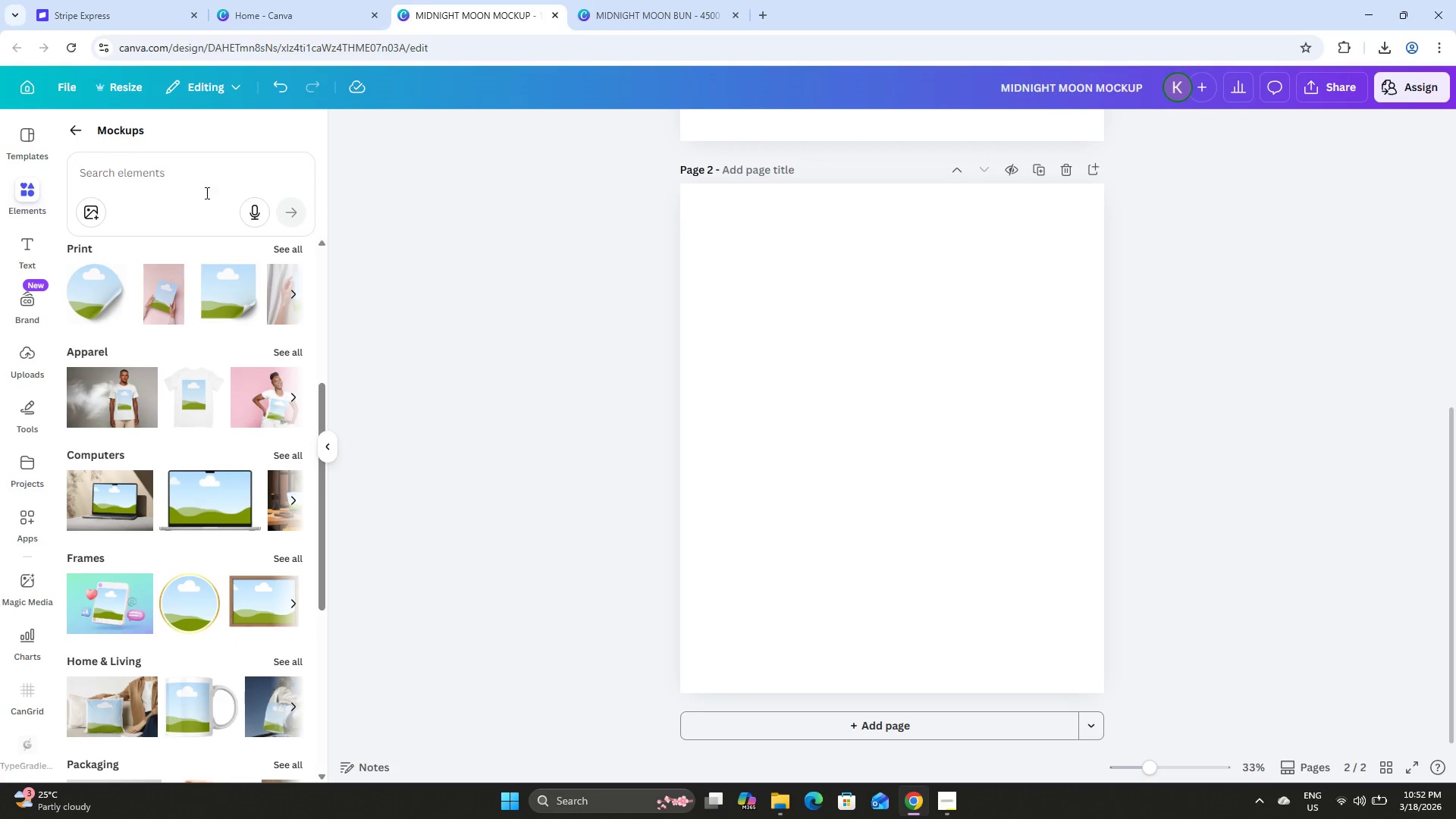 
left_click([151, 174])
 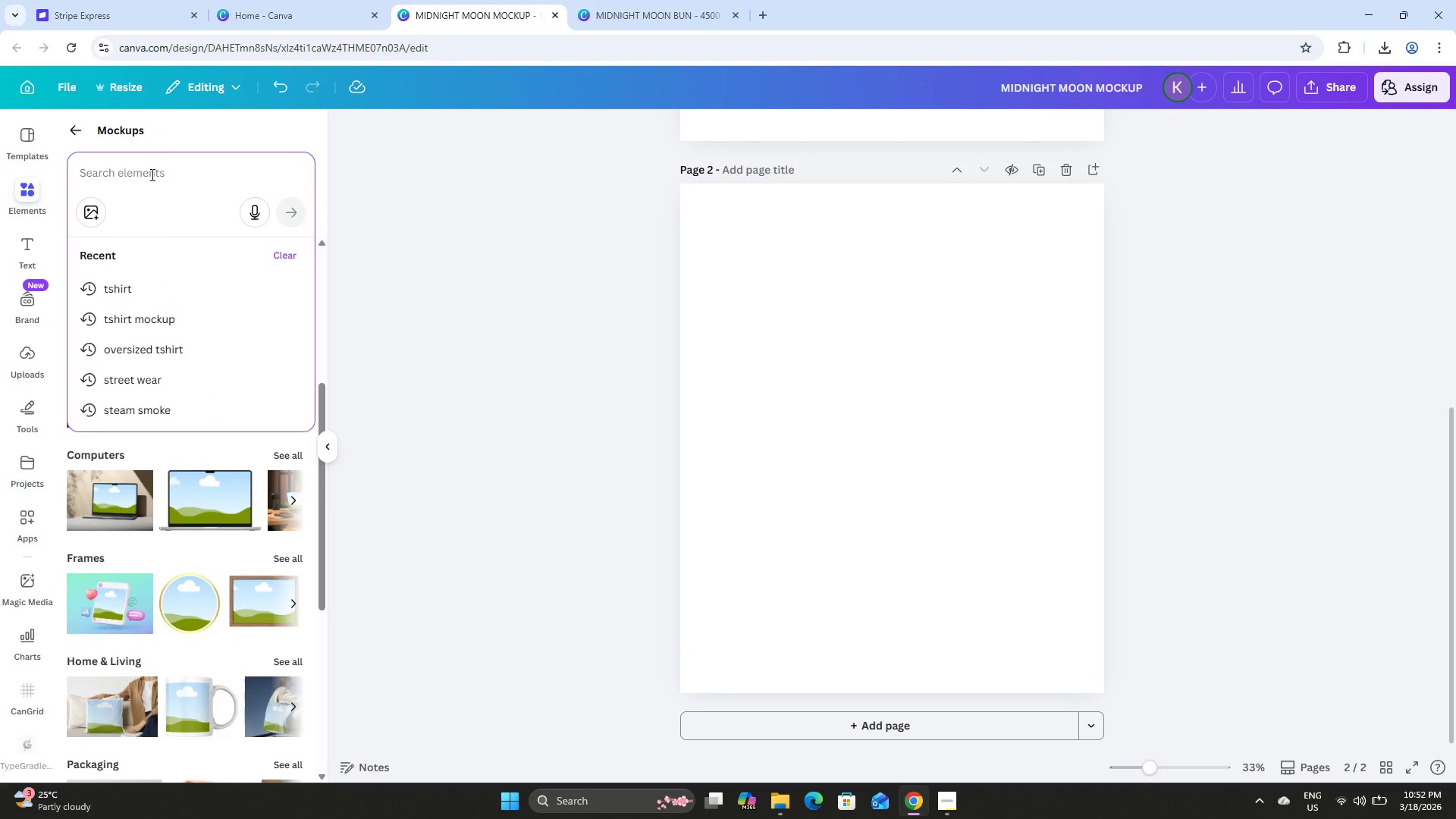 
type(shirt)
 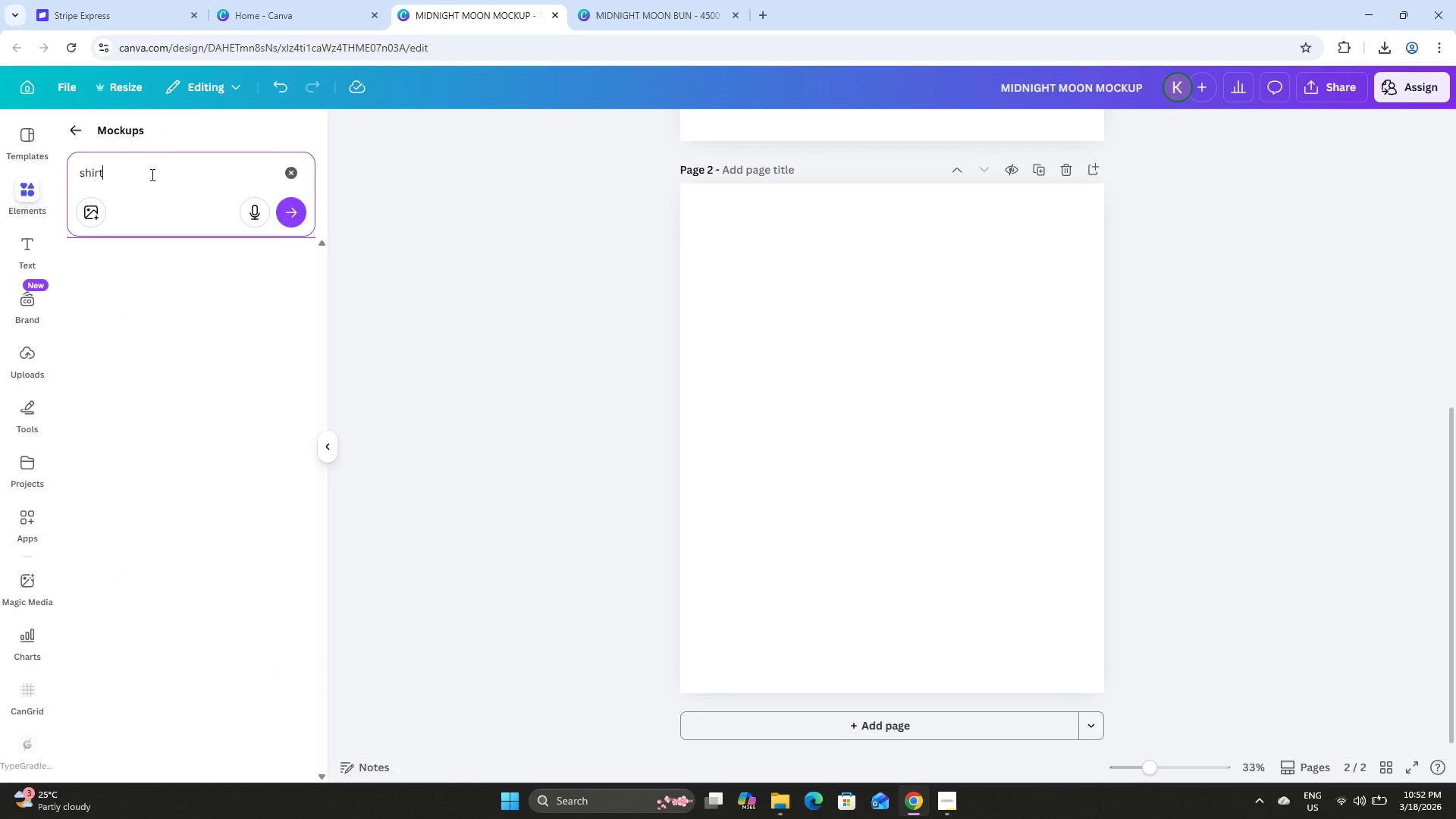 
key(Enter)
 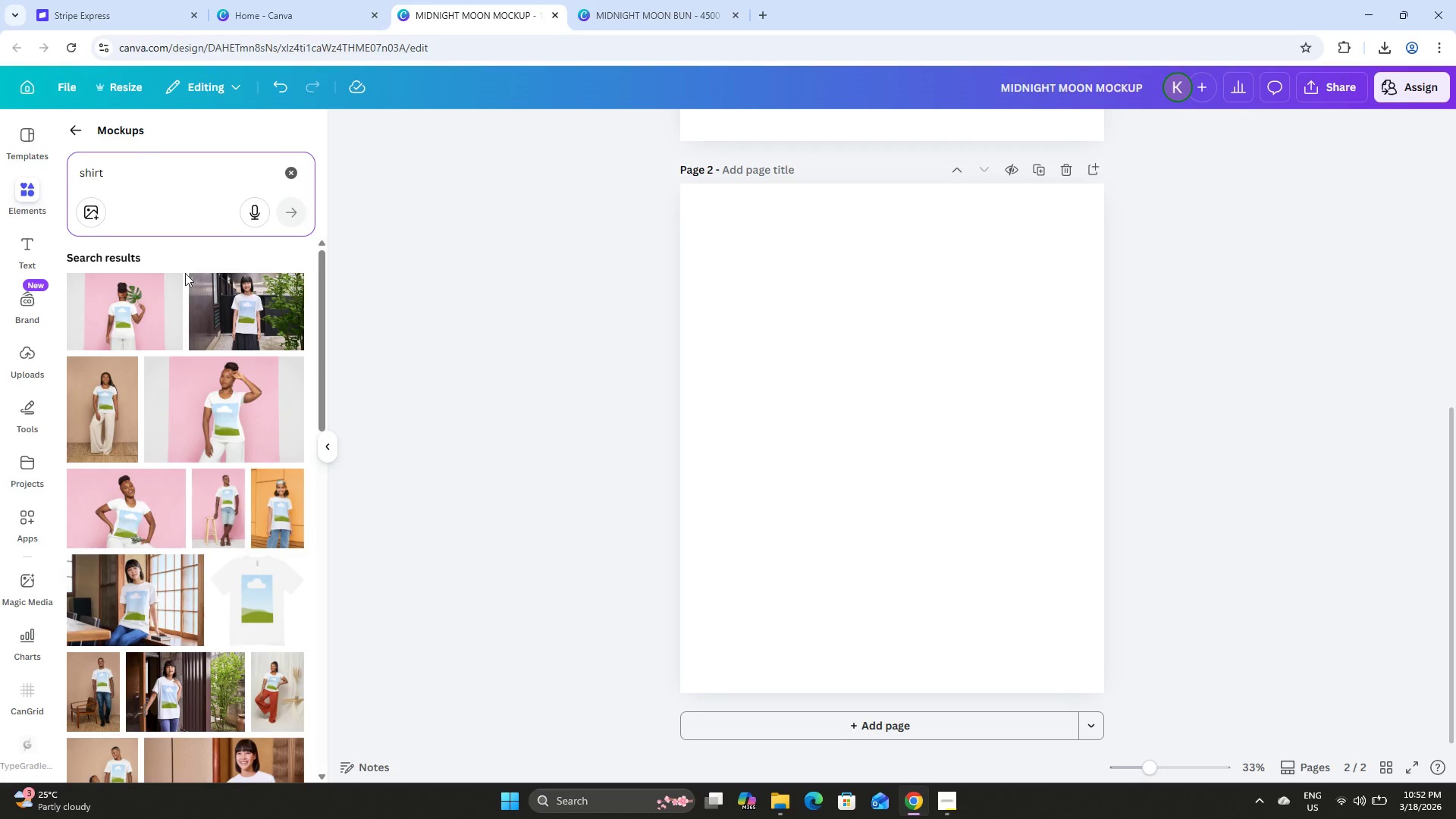 
scroll: coordinate [257, 492], scroll_direction: down, amount: 4.0
 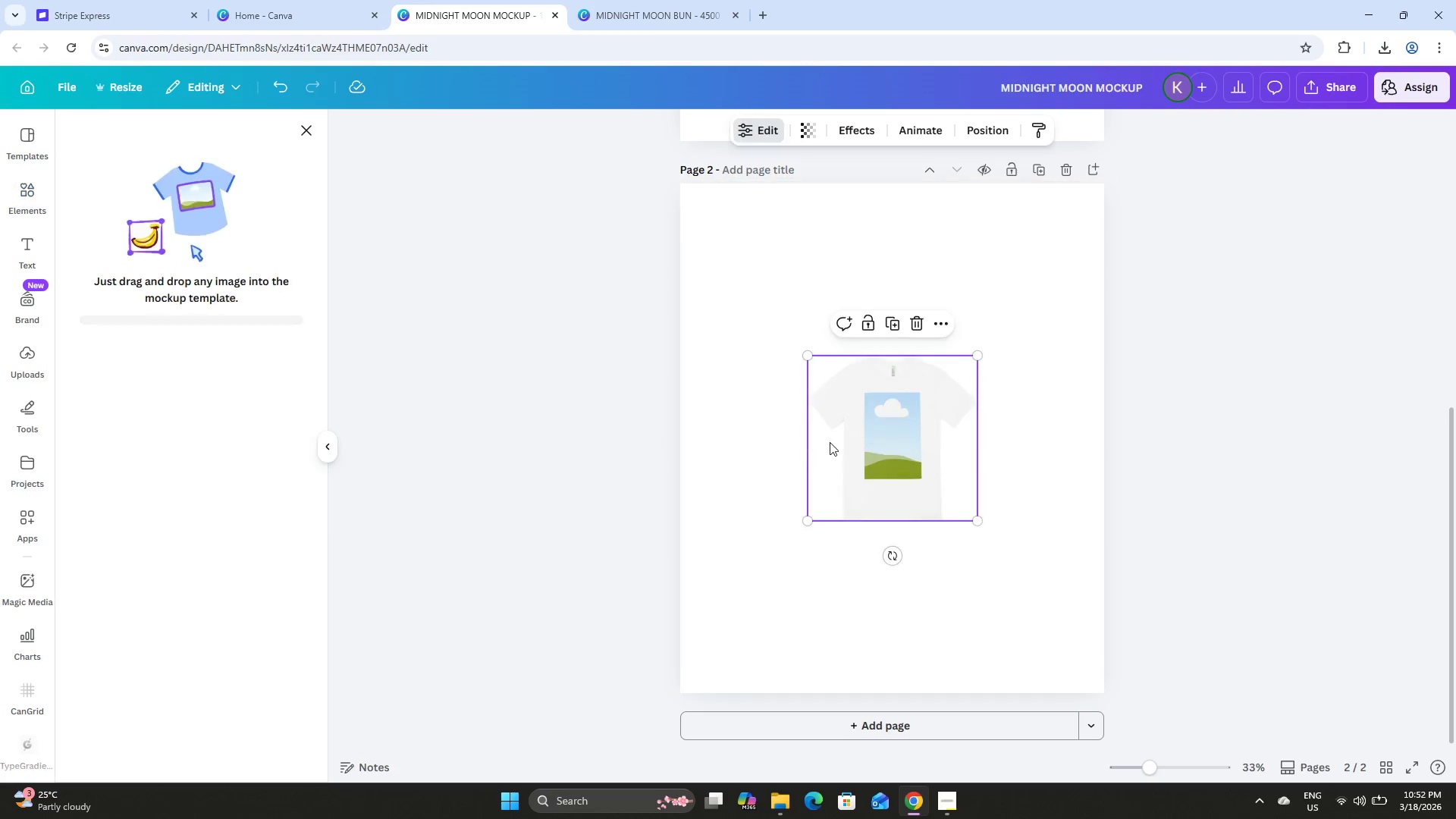 
left_click_drag(start_coordinate=[916, 477], to_coordinate=[827, 349])
 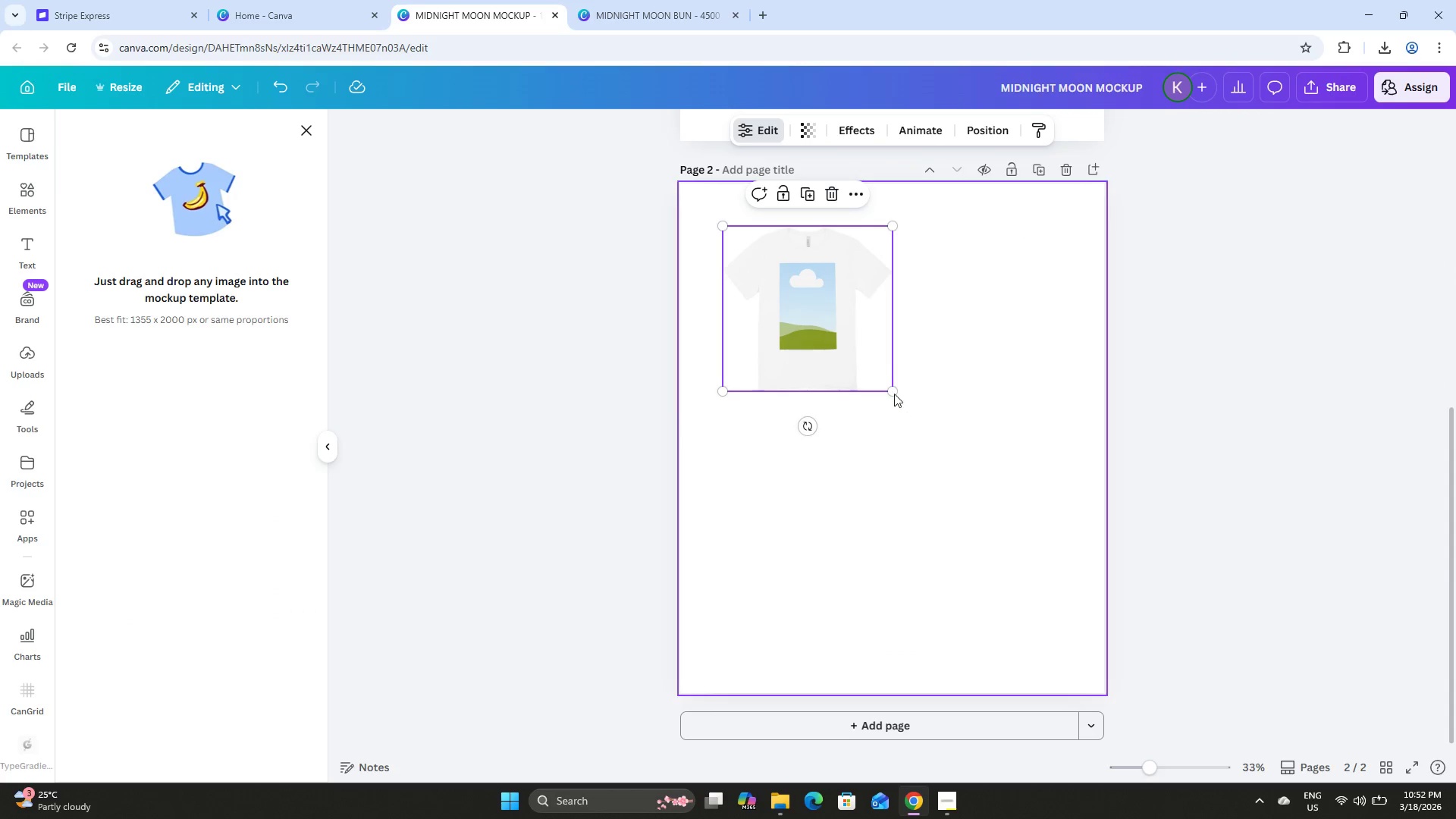 
scroll: coordinate [810, 446], scroll_direction: up, amount: 3.0
 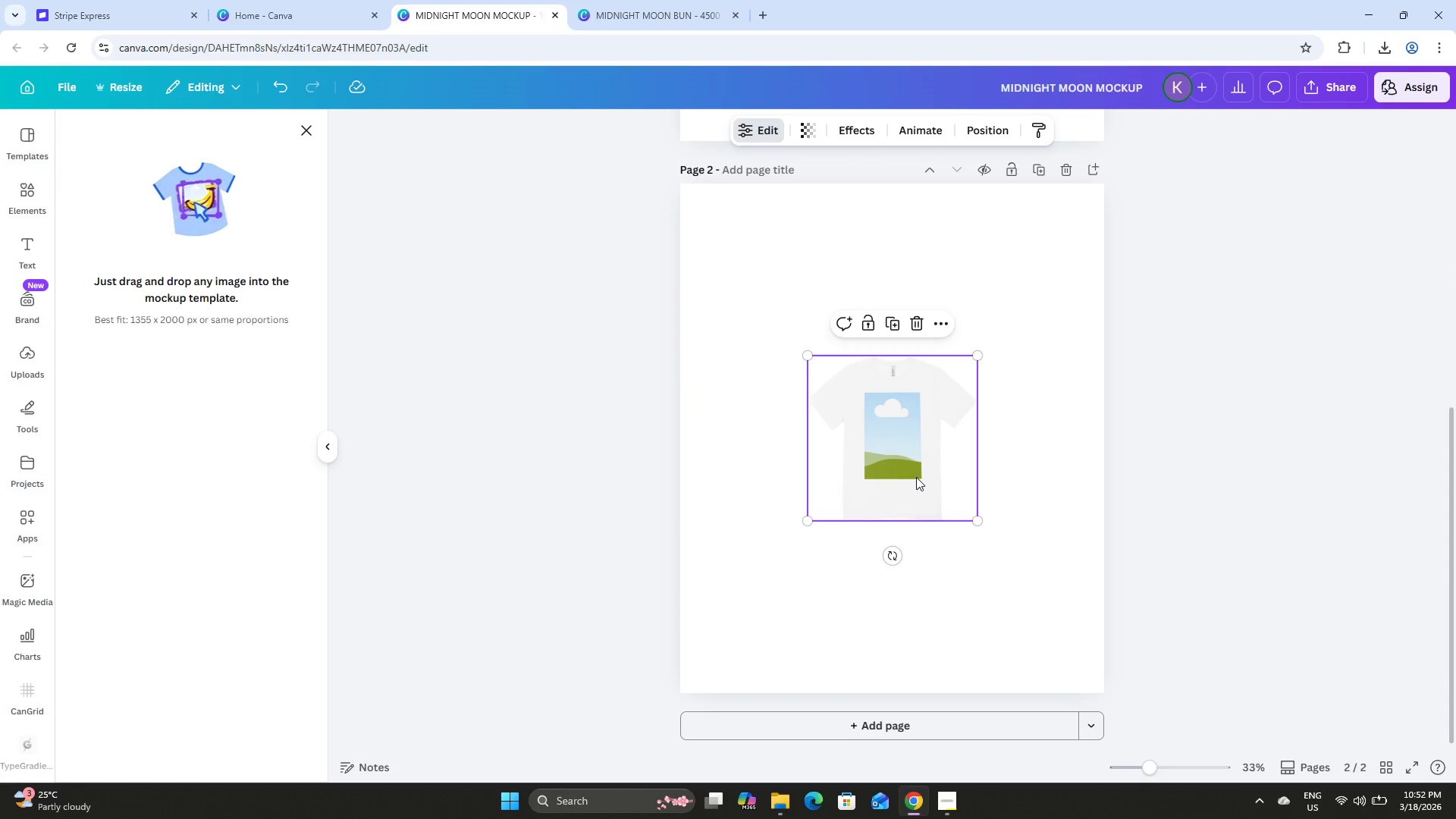 
left_click_drag(start_coordinate=[893, 393], to_coordinate=[1086, 626])
 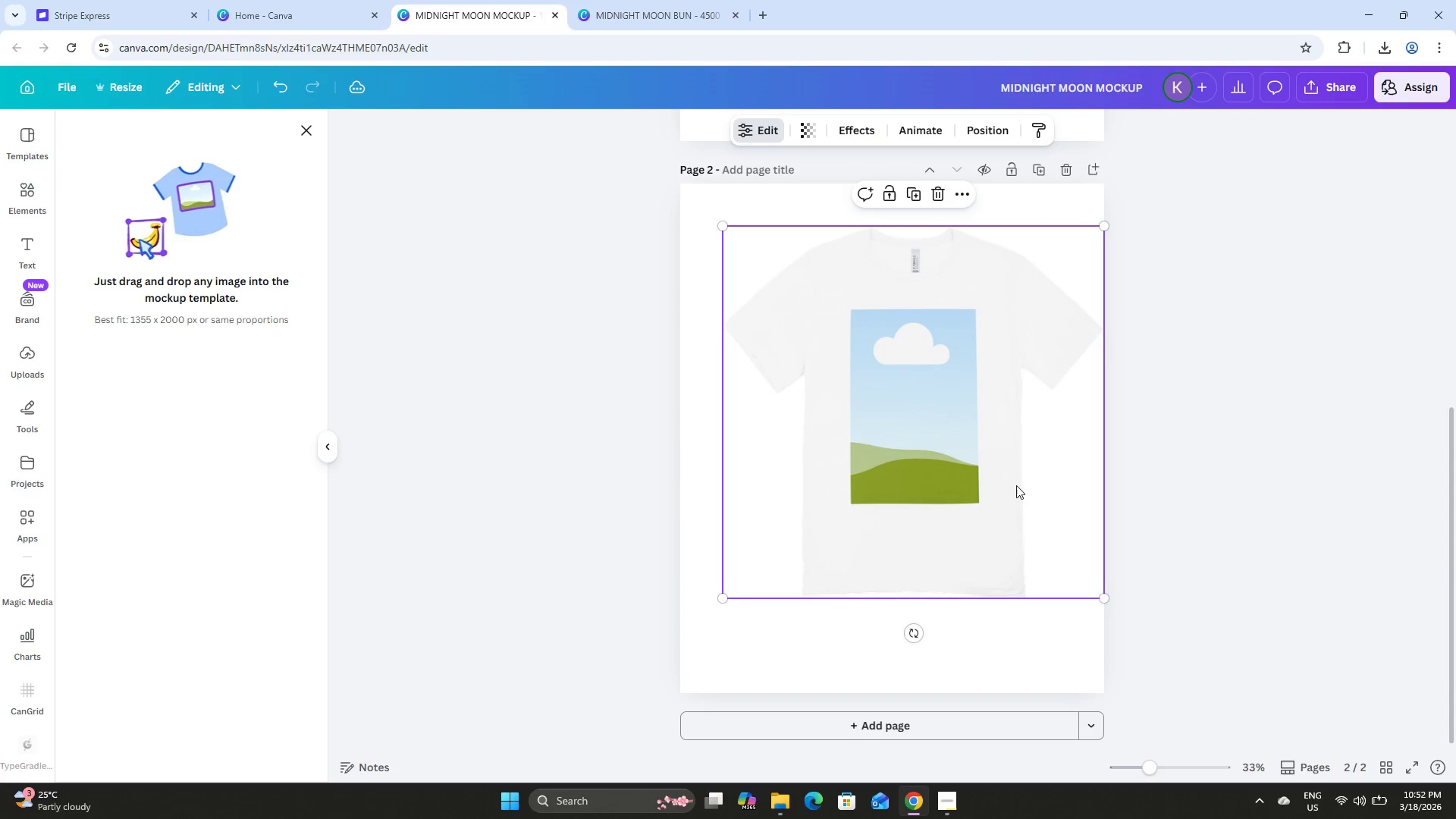 
left_click_drag(start_coordinate=[979, 435], to_coordinate=[956, 463])
 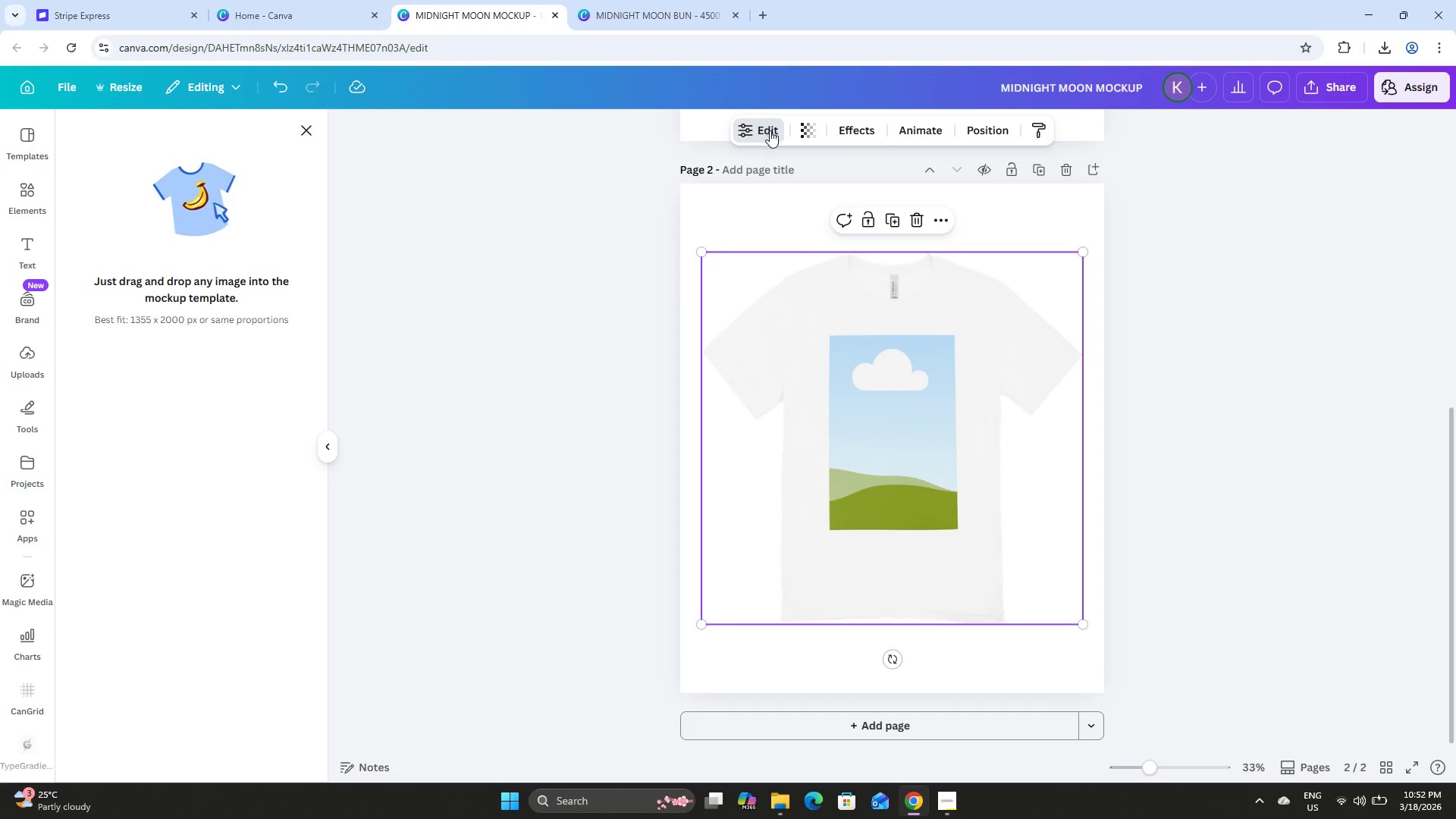 
left_click([757, 204])
 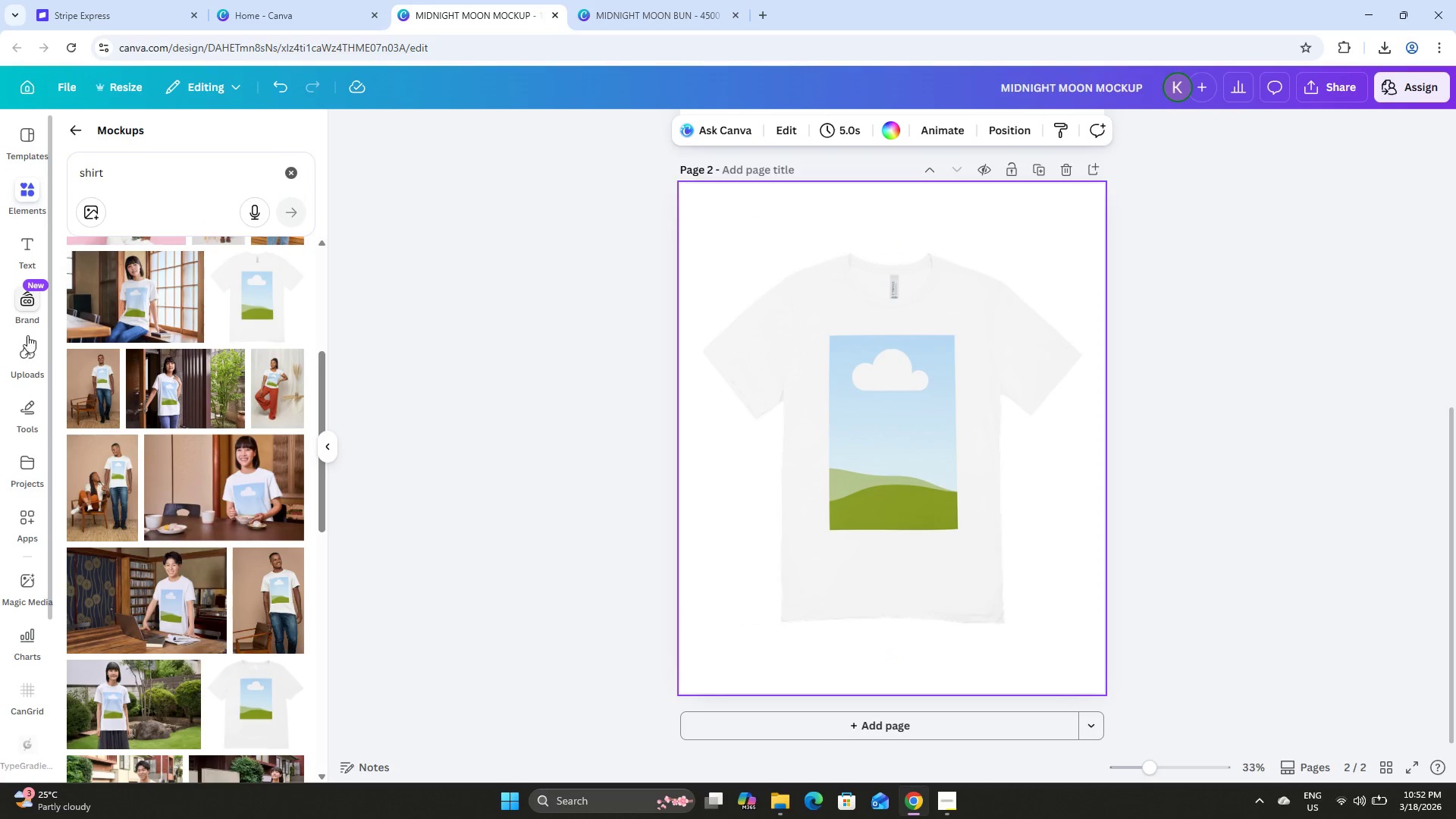 
left_click([25, 362])
 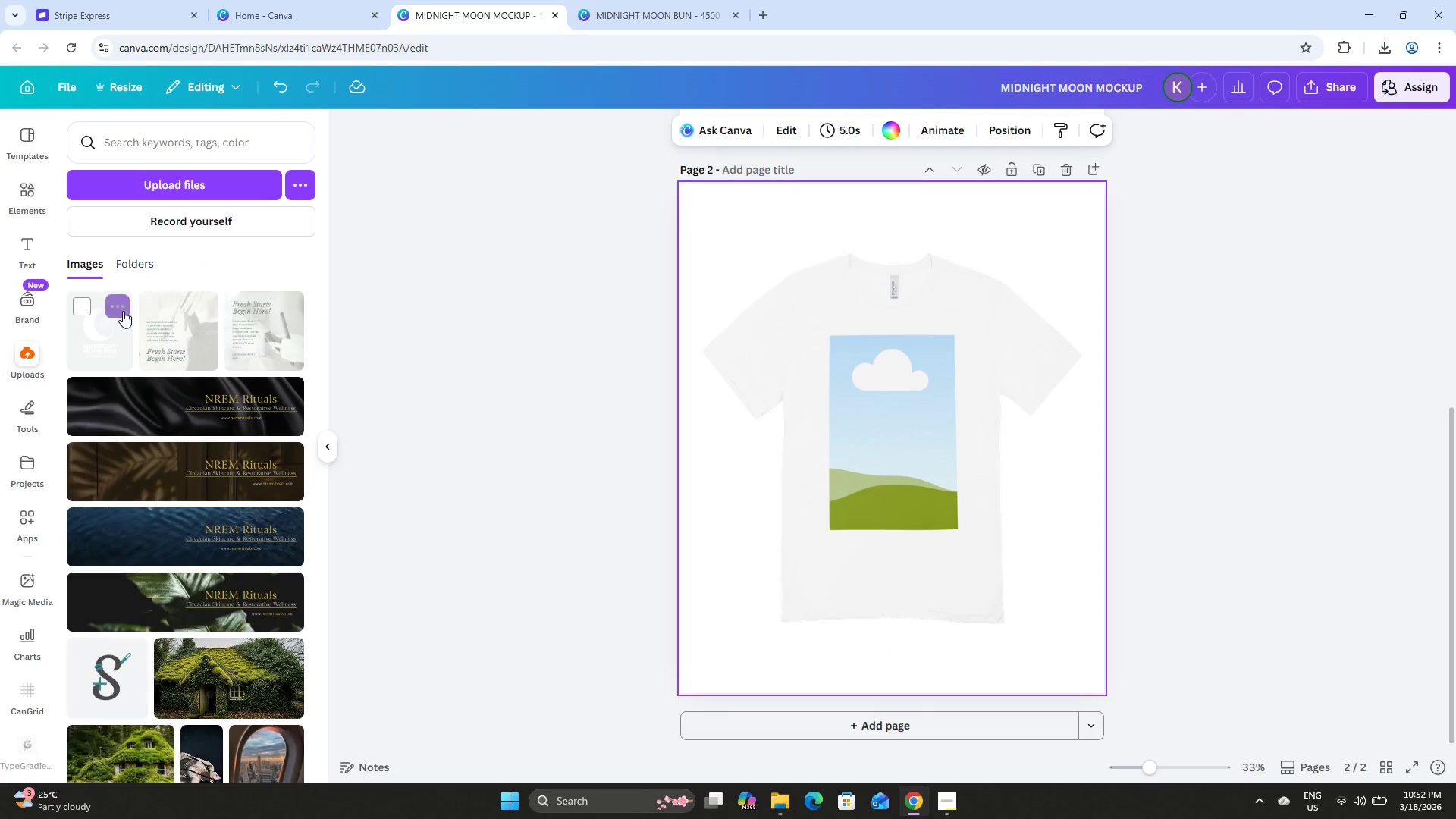 
left_click_drag(start_coordinate=[105, 335], to_coordinate=[917, 431])
 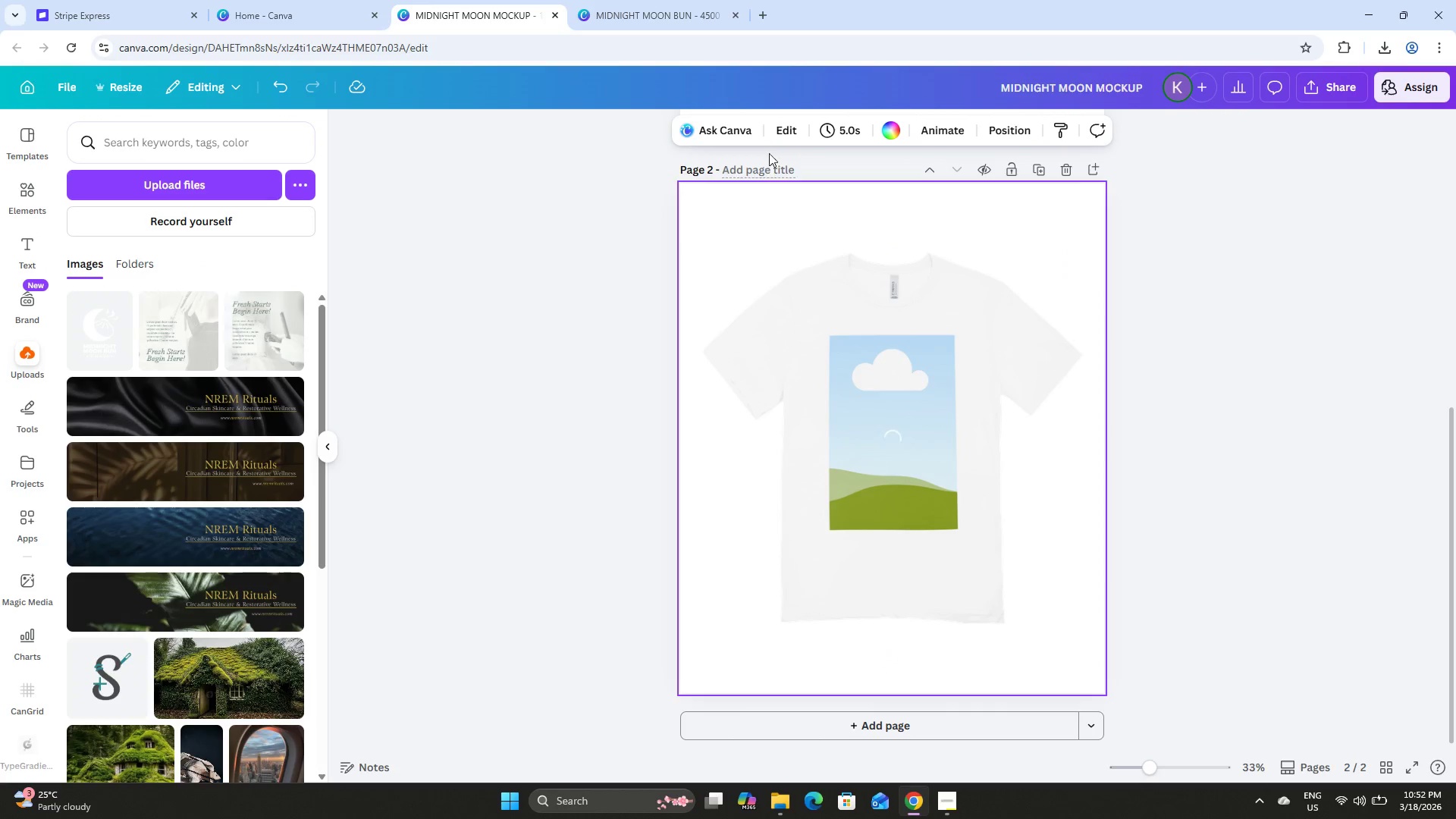 
left_click([785, 139])
 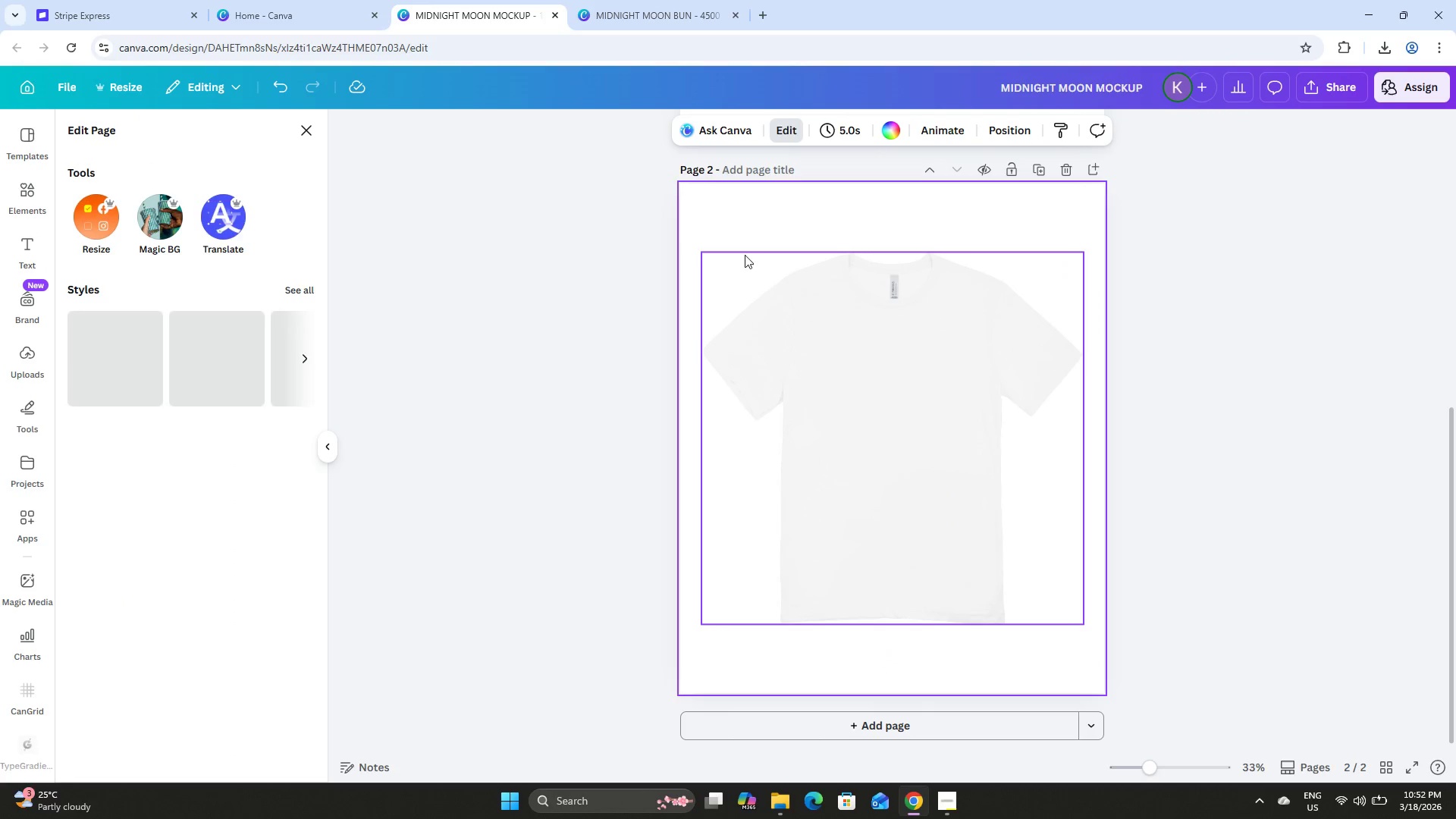 
left_click([738, 216])
 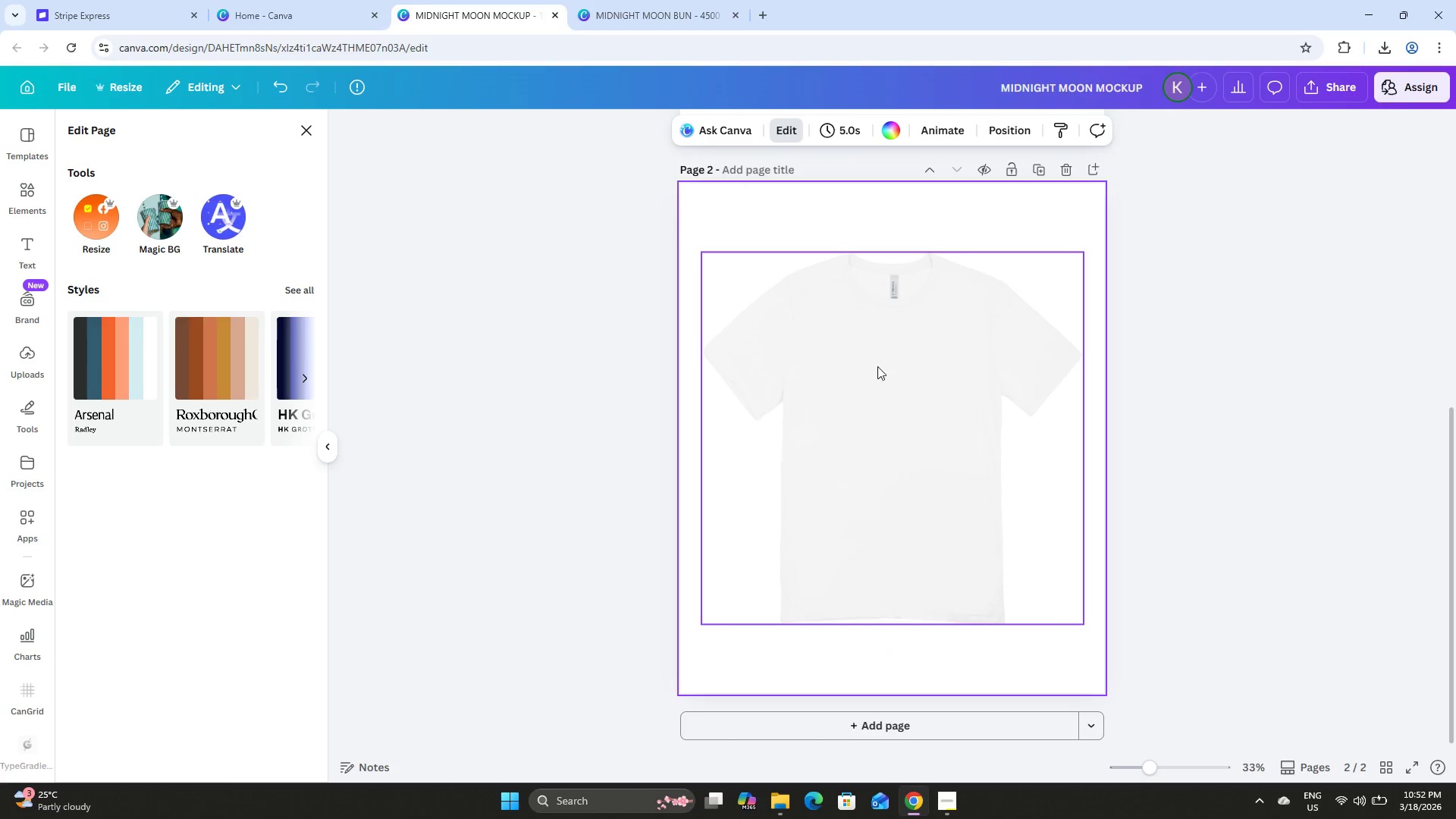 
left_click([890, 388])
 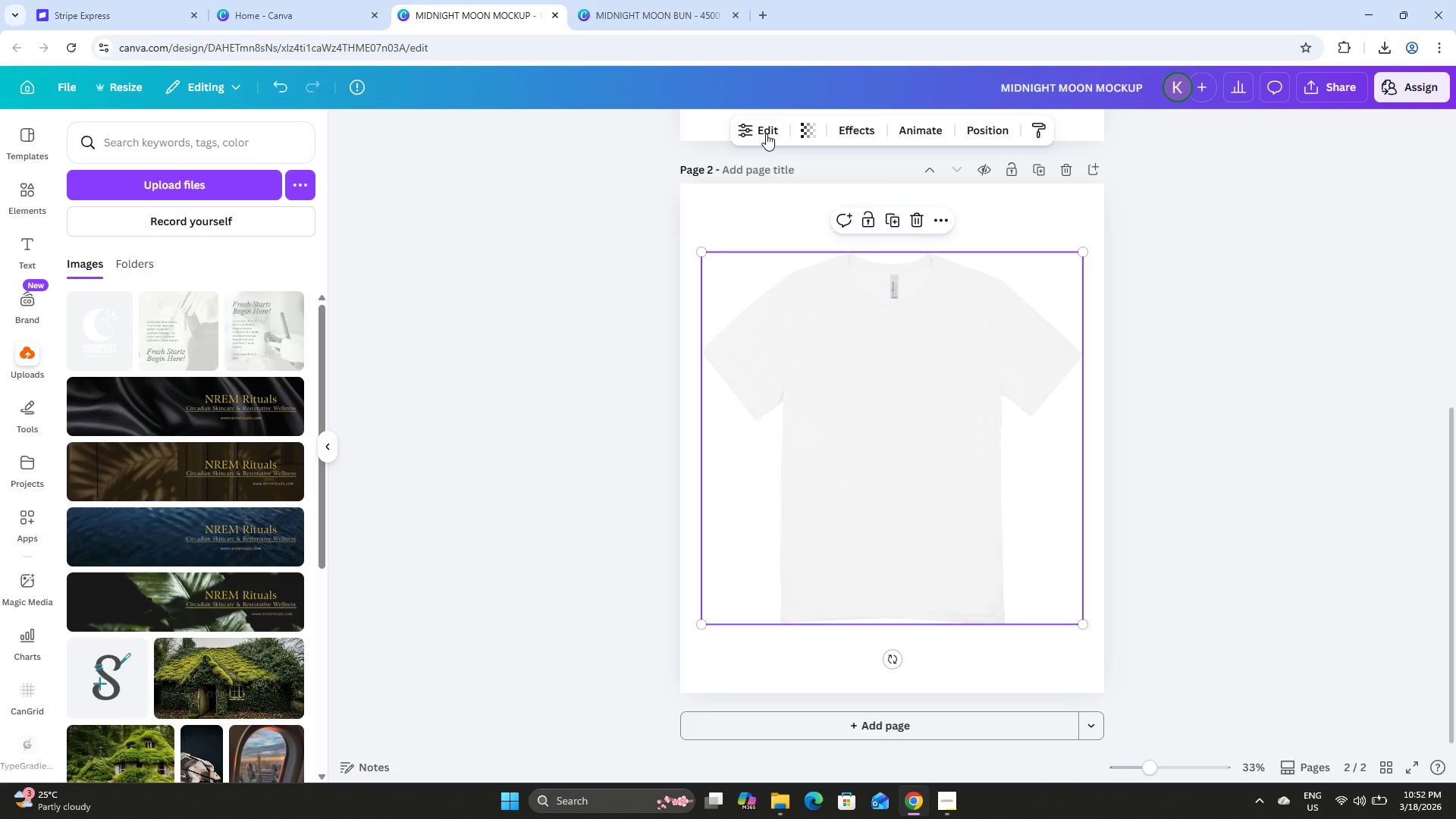 
left_click([767, 127])
 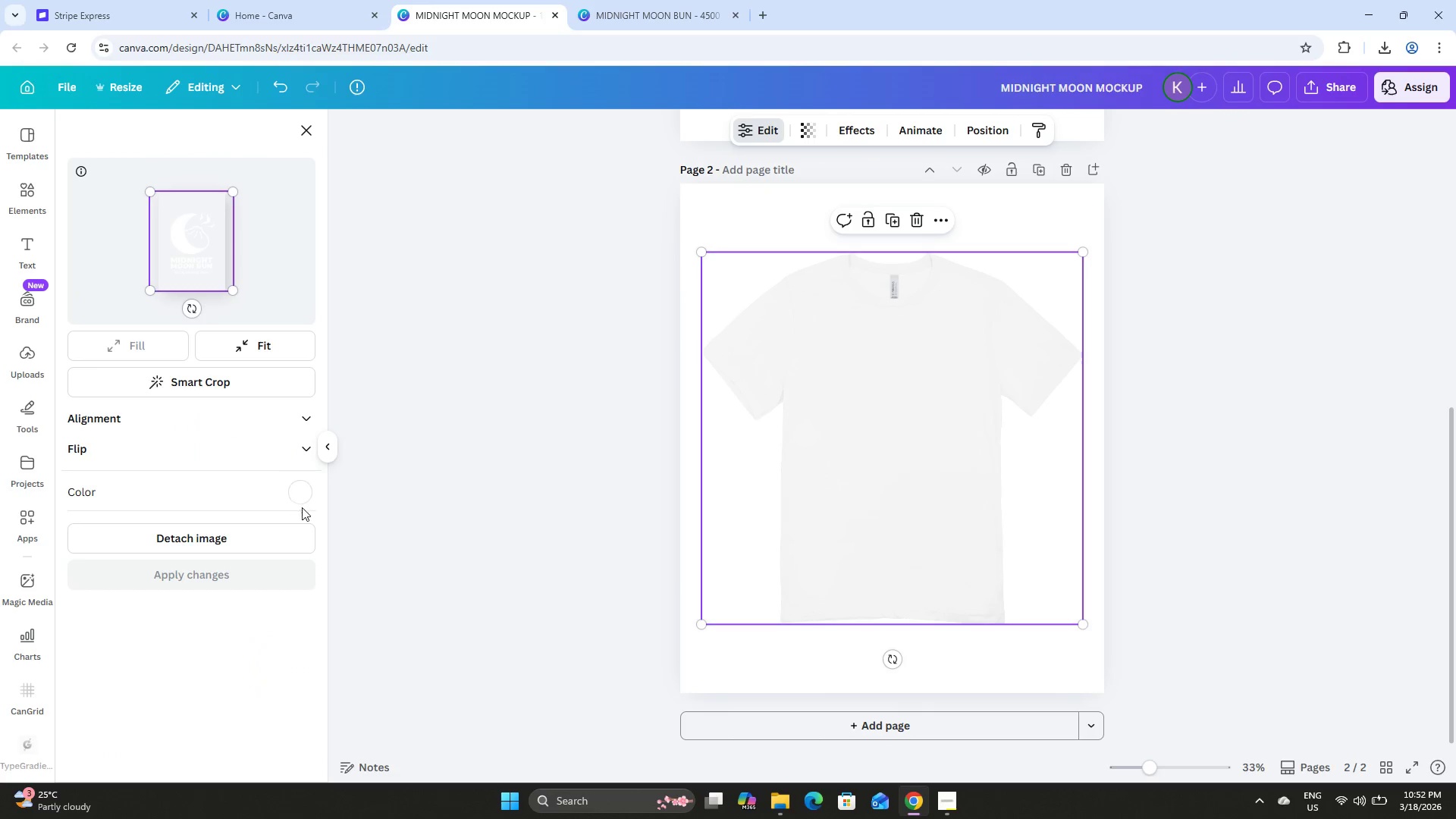 
left_click([297, 492])
 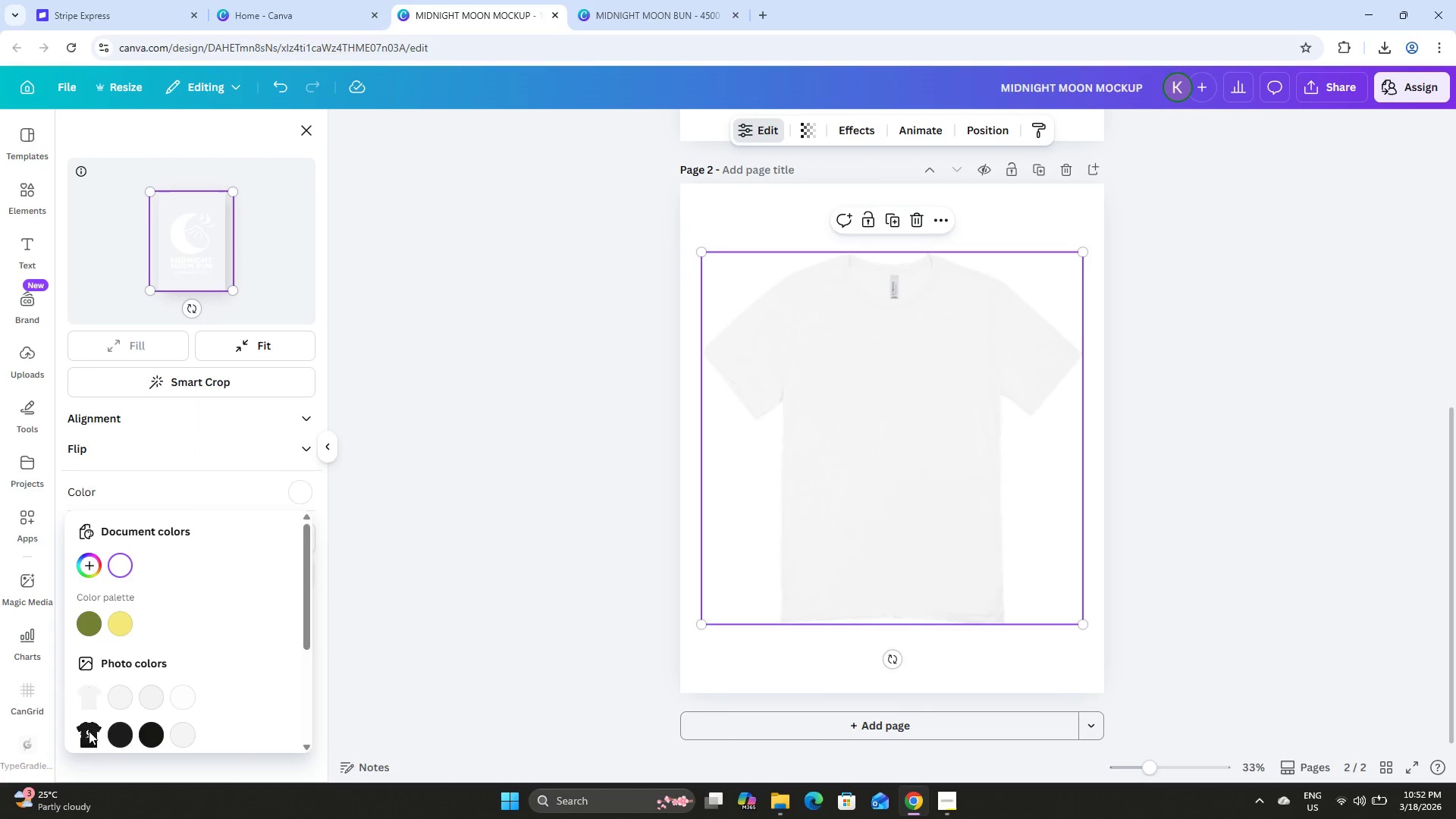 
scroll: coordinate [162, 652], scroll_direction: down, amount: 2.0
 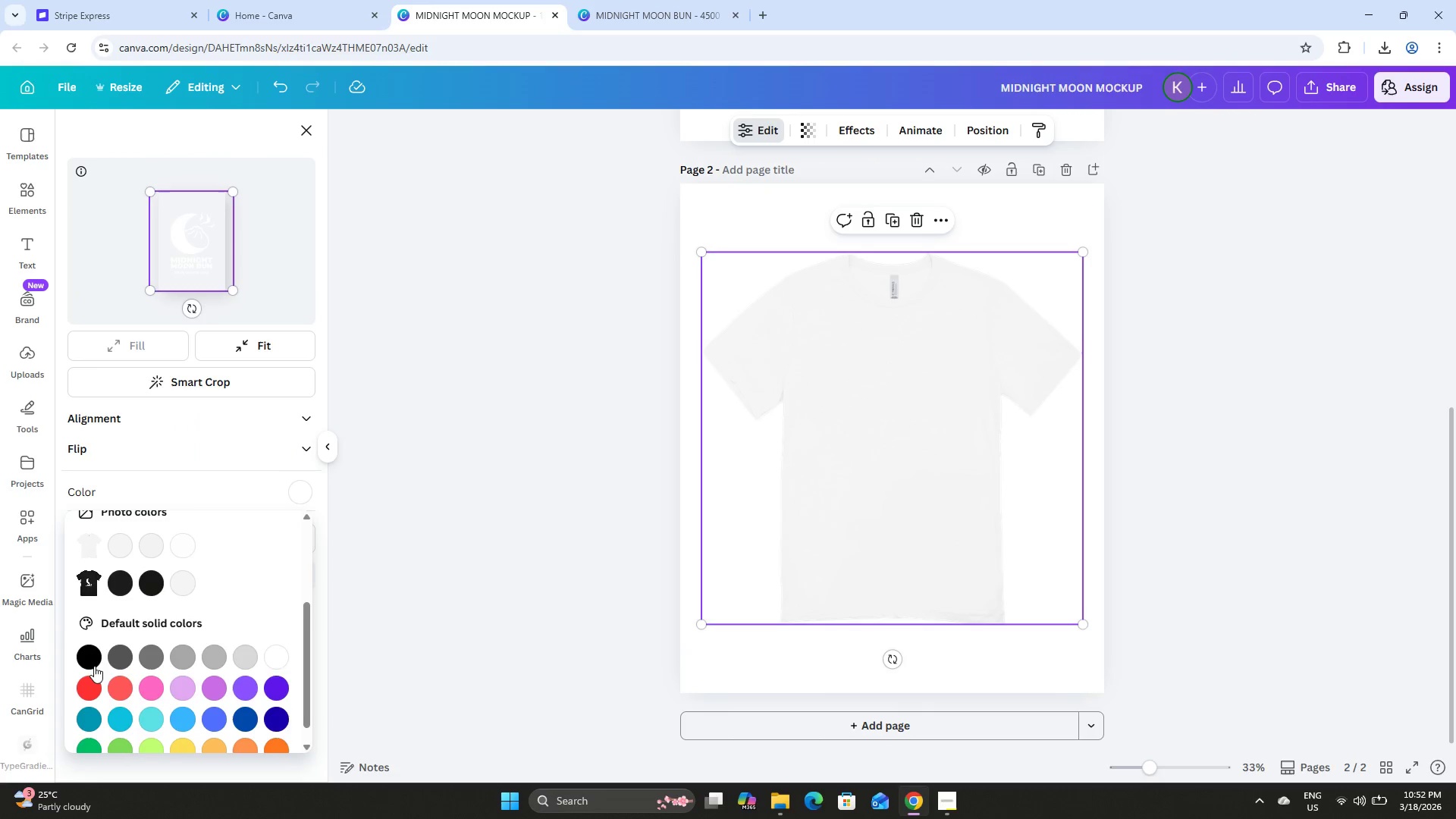 
left_click([87, 661])
 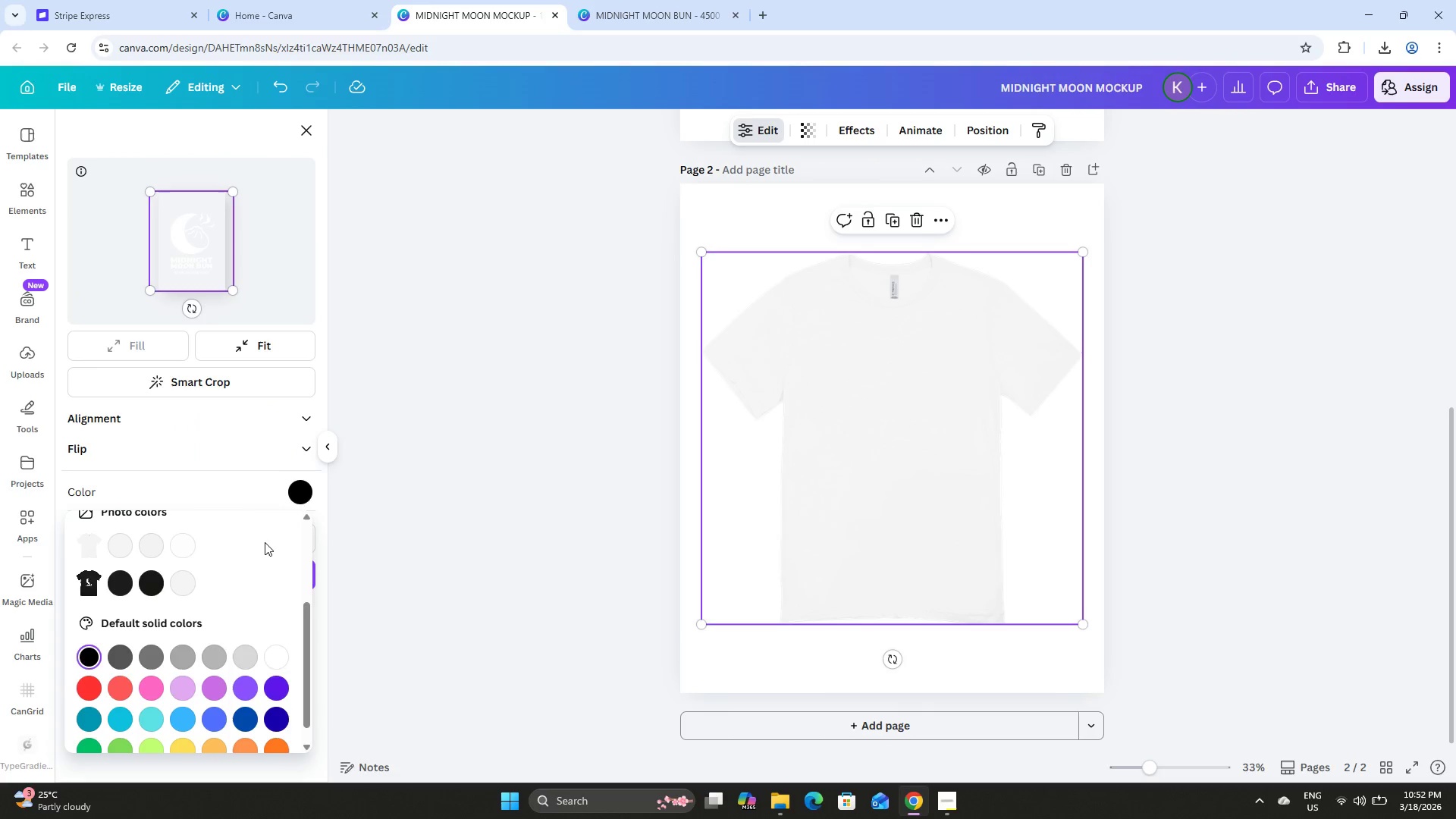 
scroll: coordinate [265, 542], scroll_direction: down, amount: 3.0
 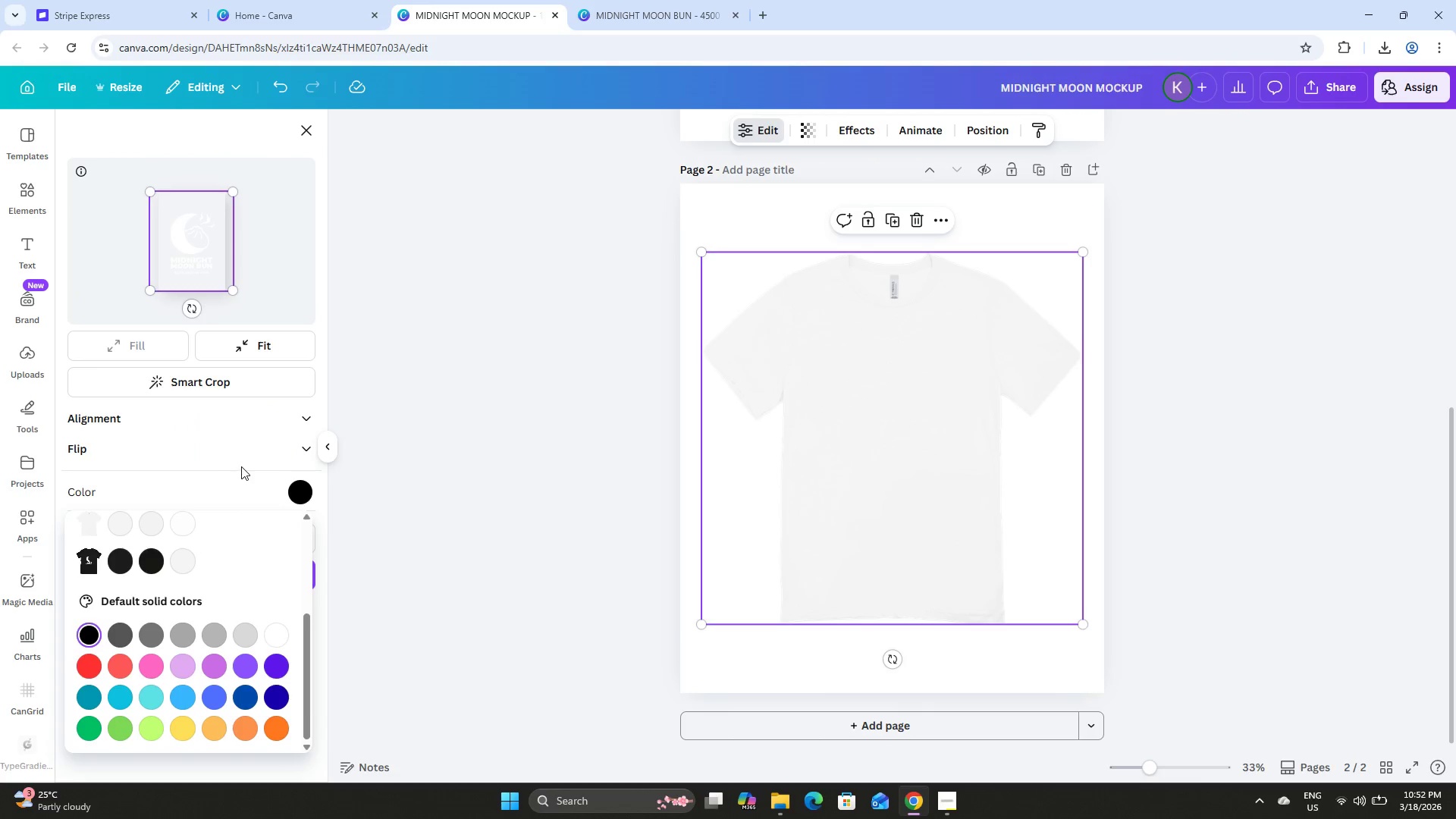 
left_click([241, 466])
 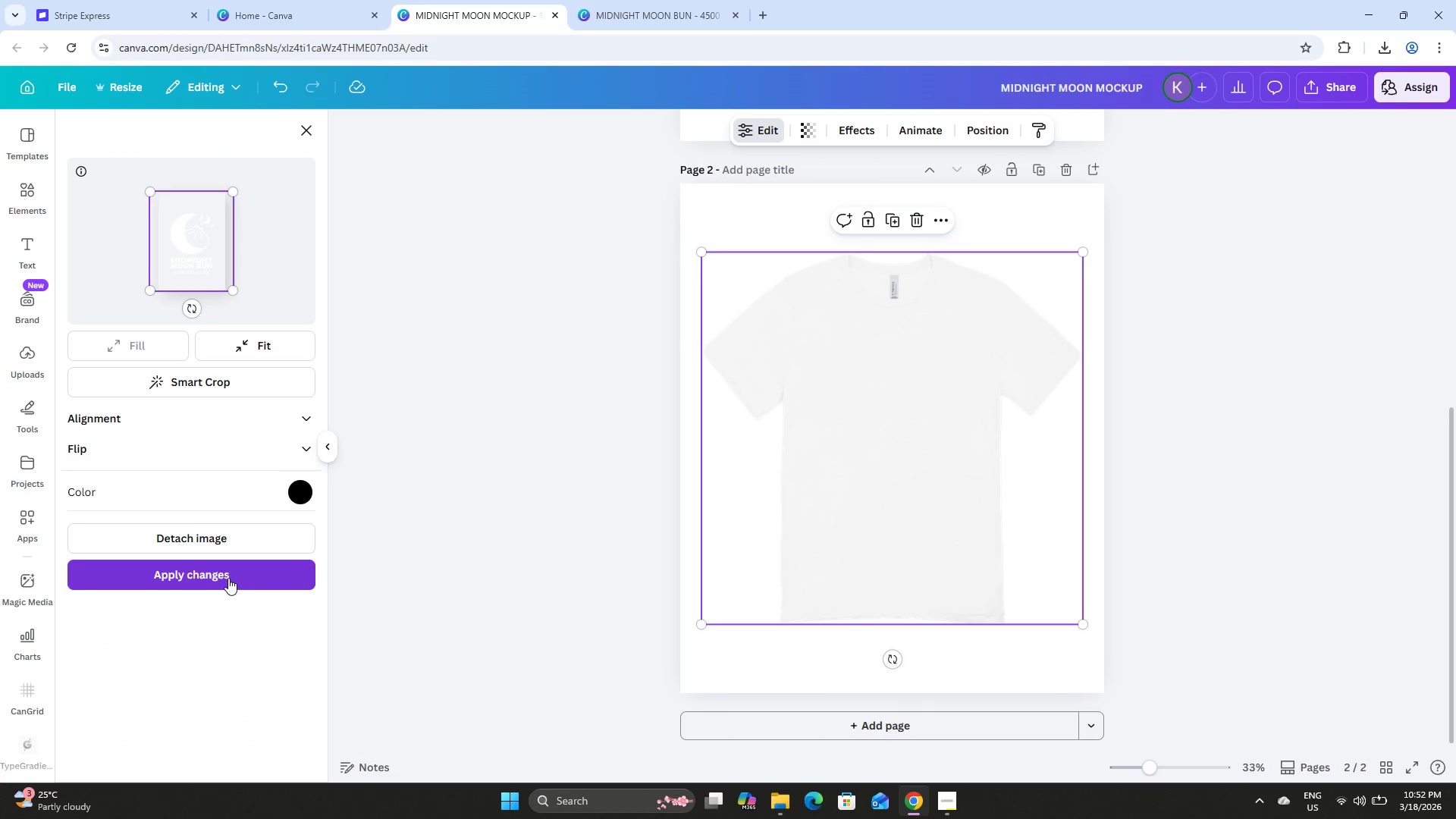 
left_click([227, 577])
 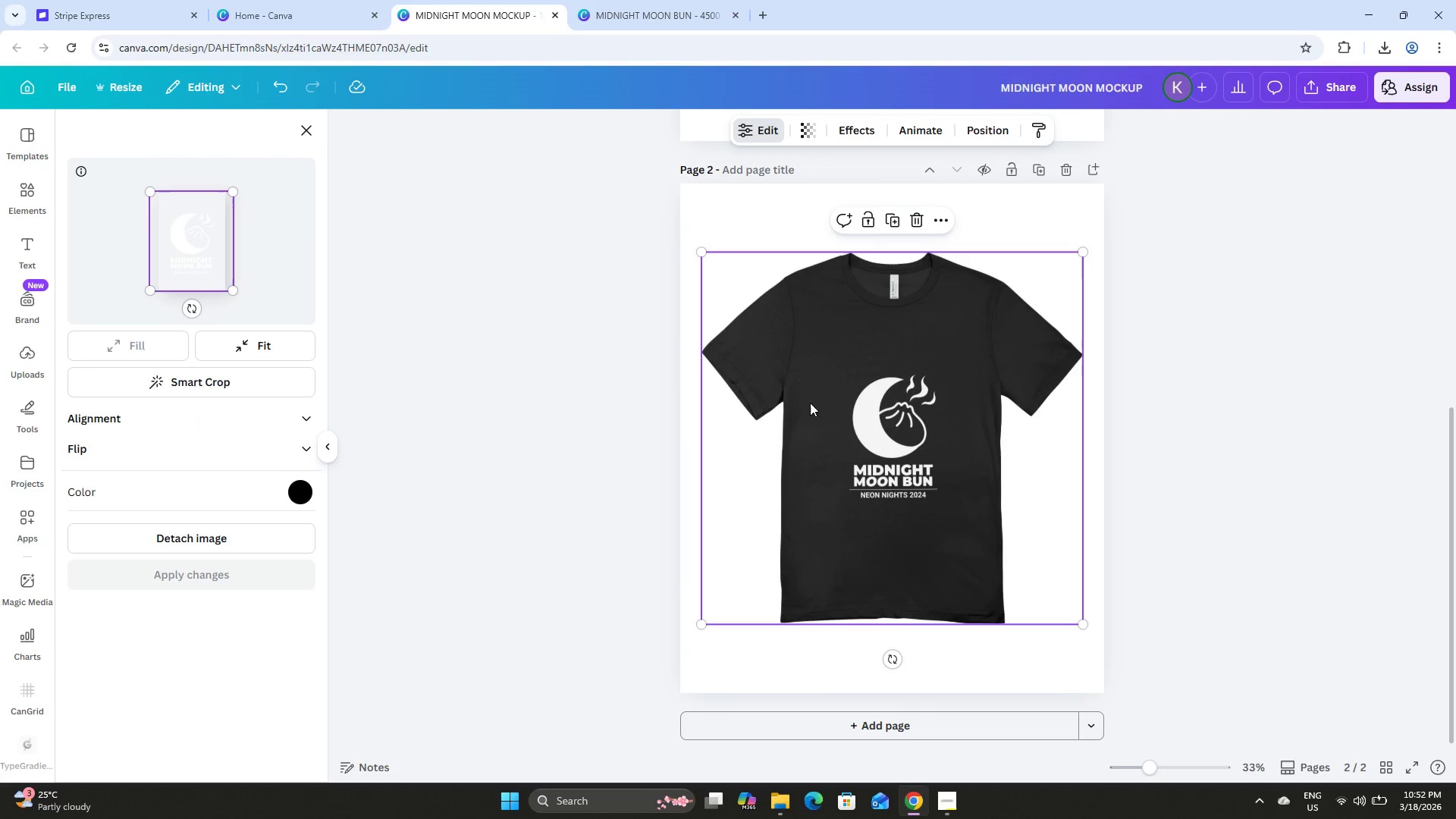 
left_click([1213, 410])
 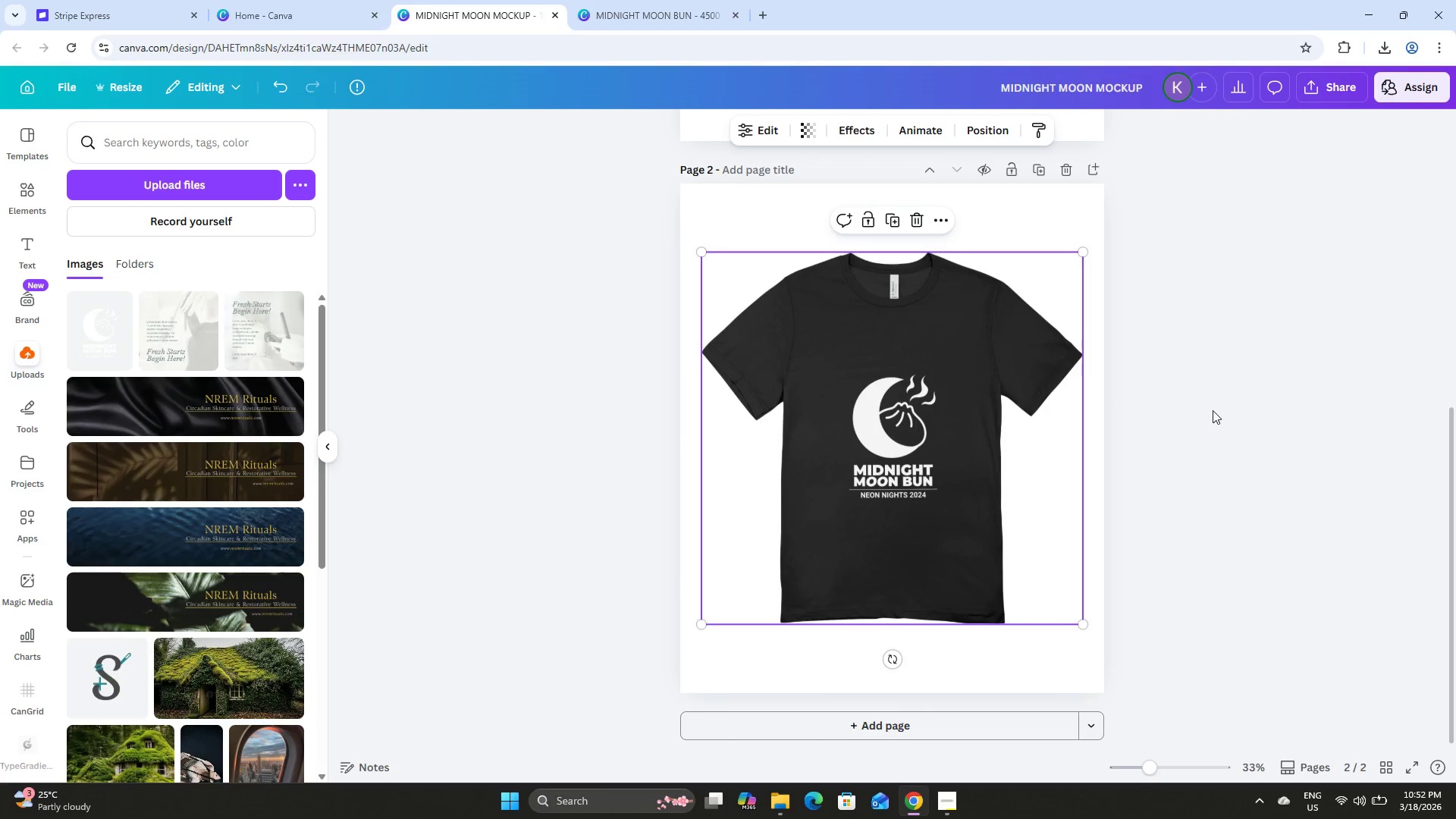 
left_click([1210, 410])
 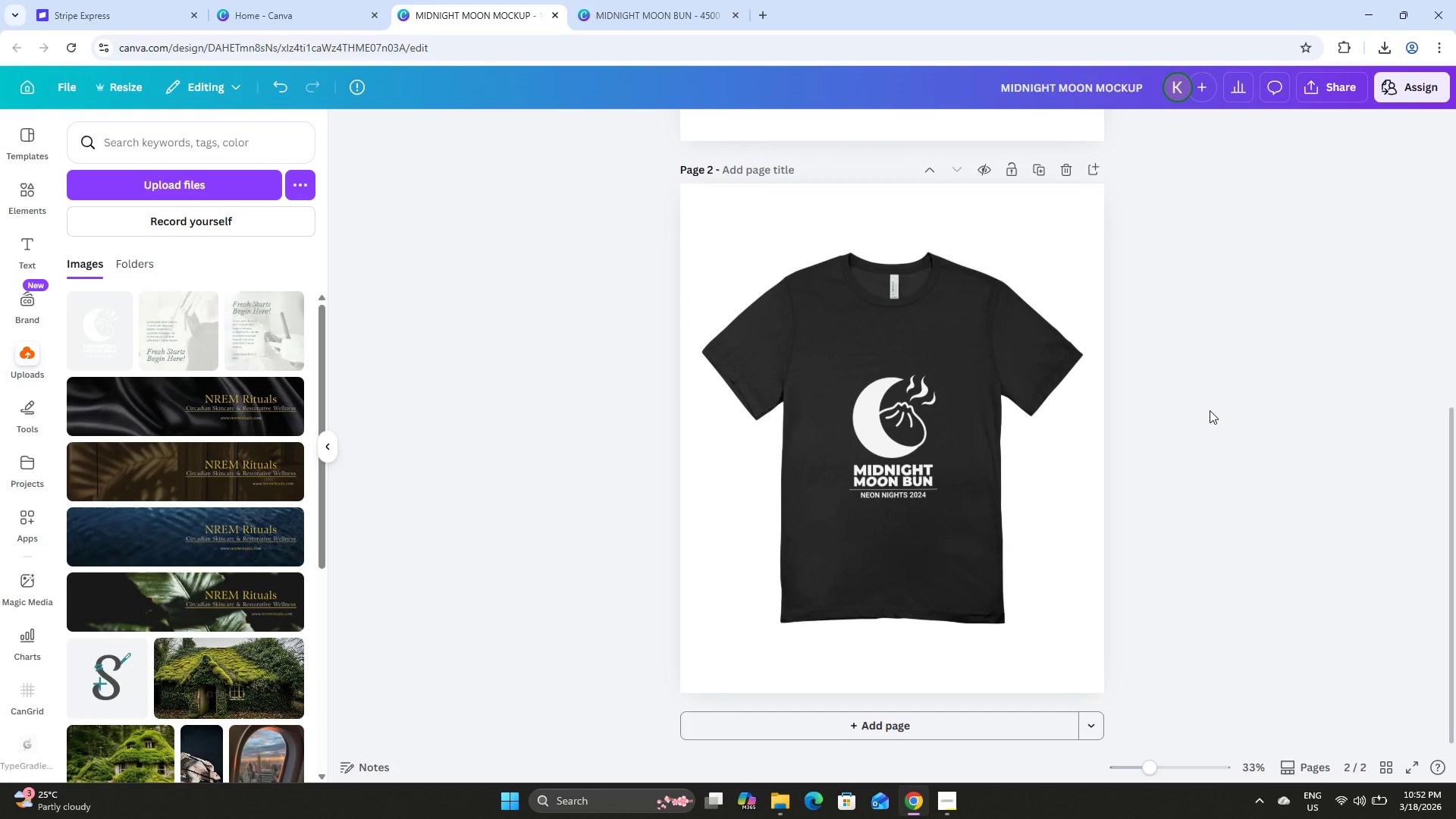 
scroll: coordinate [1210, 410], scroll_direction: down, amount: 3.0
 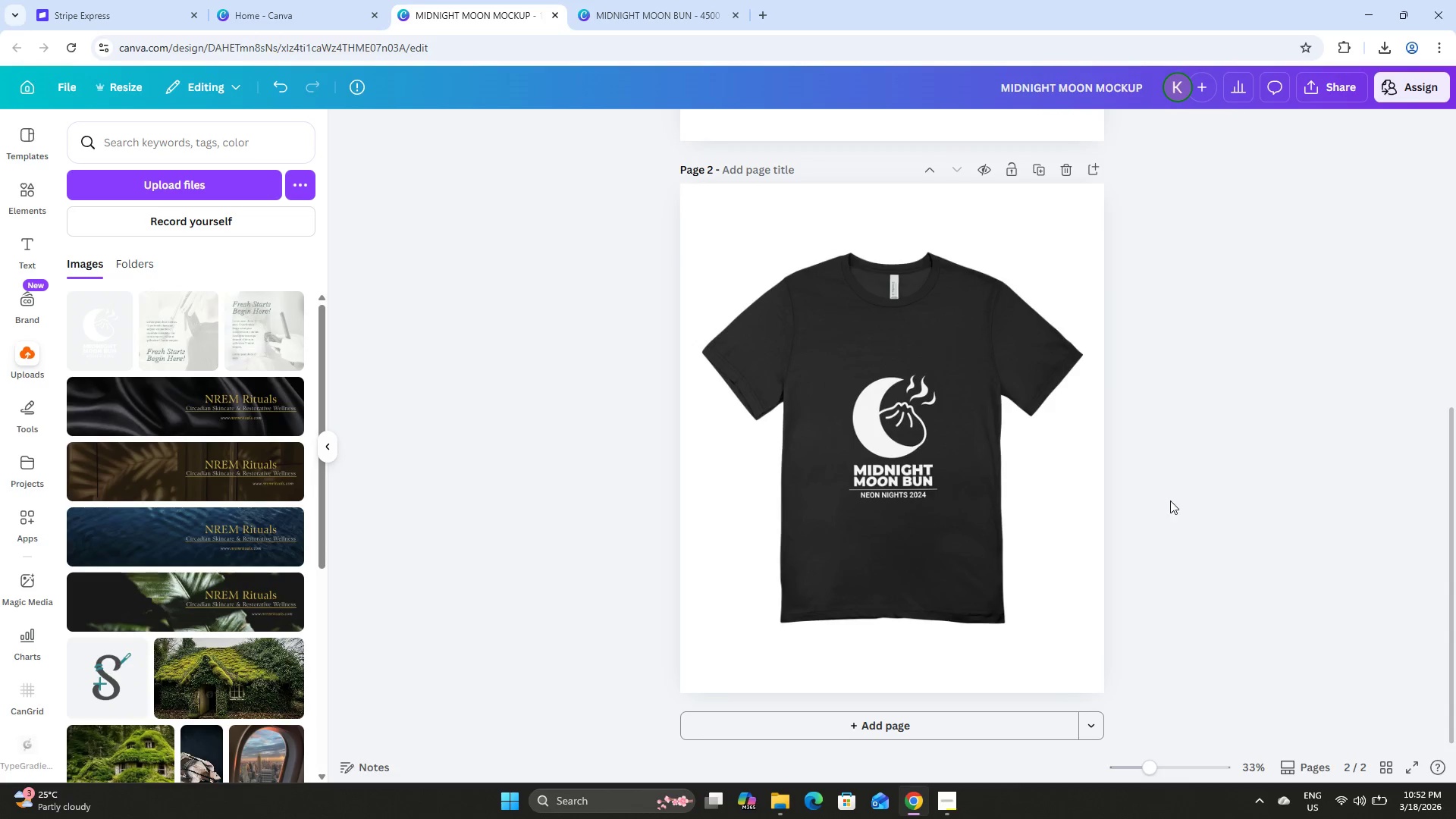 
left_click([1209, 492])
 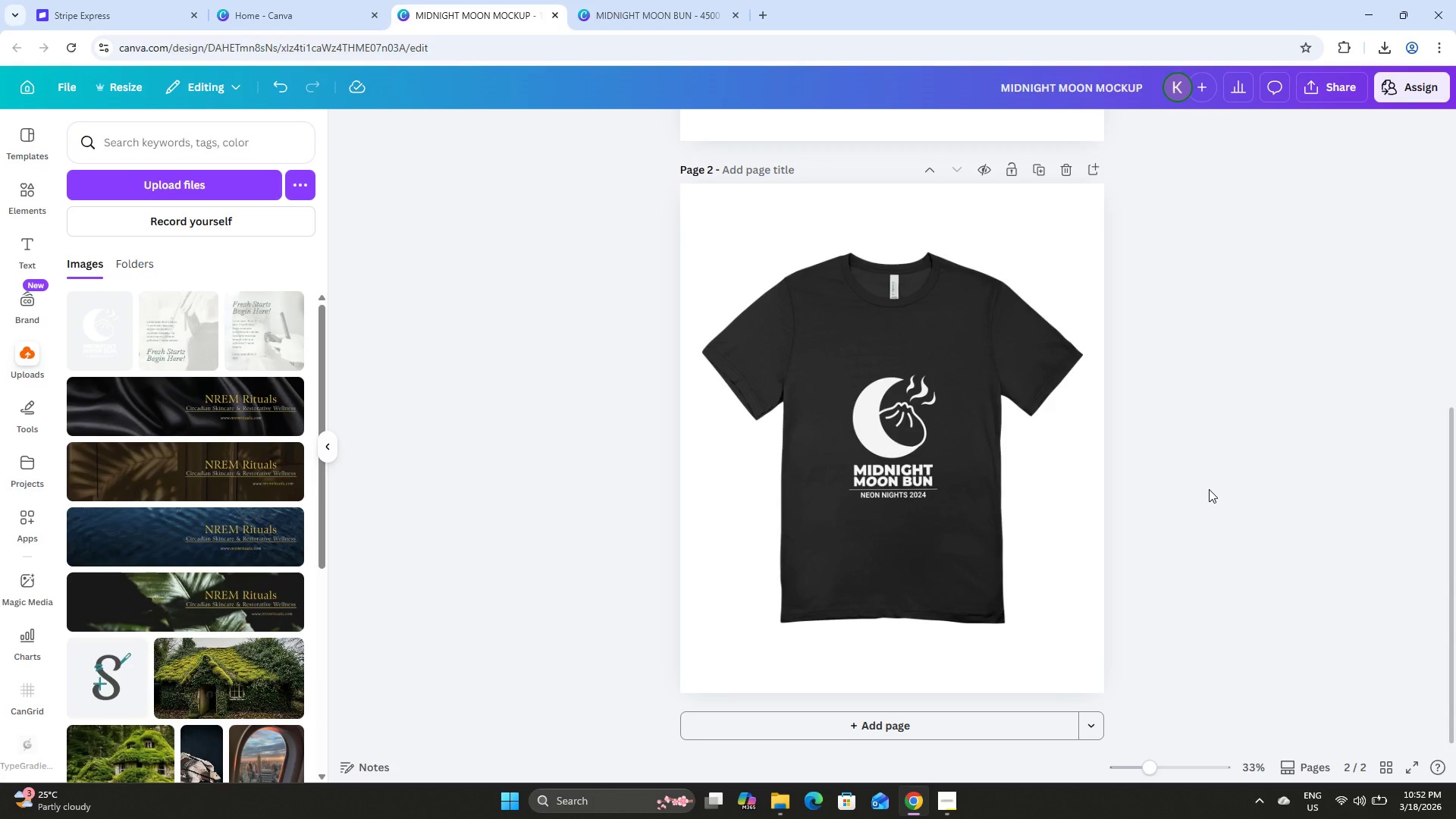 
scroll: coordinate [1209, 489], scroll_direction: up, amount: 8.0
 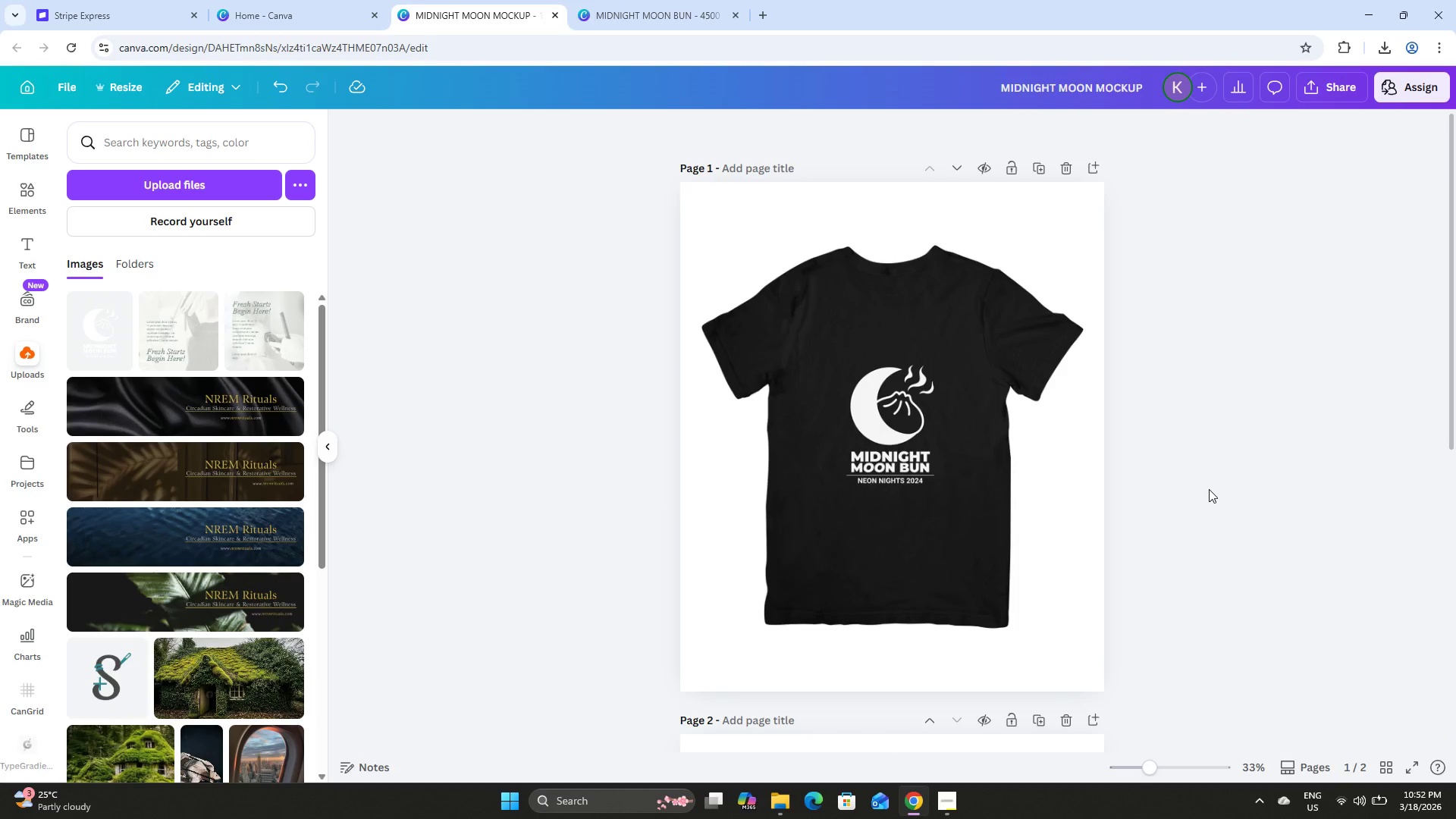 
scroll: coordinate [1209, 489], scroll_direction: down, amount: 9.0
 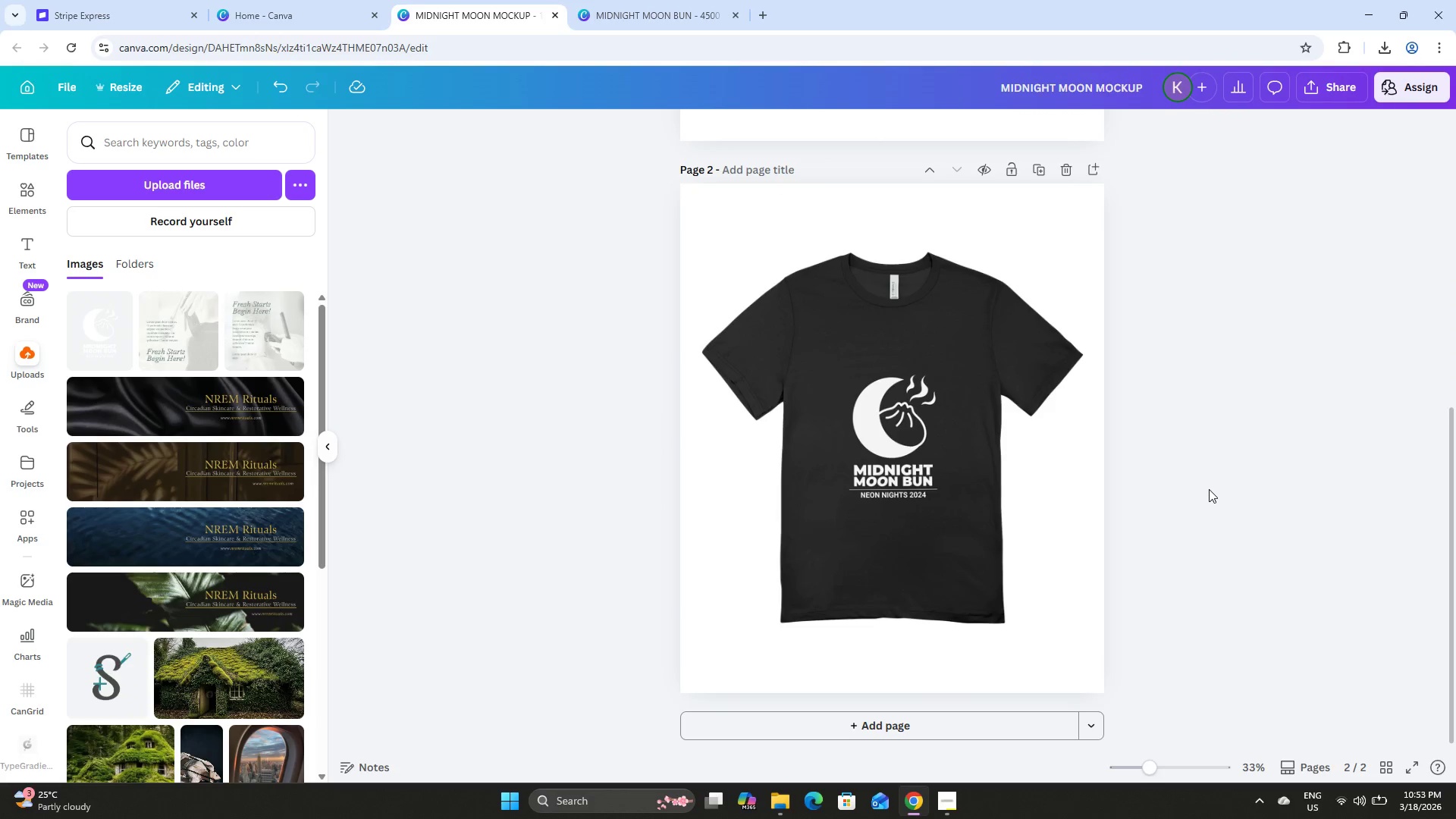 
scroll: coordinate [1209, 489], scroll_direction: up, amount: 4.0
 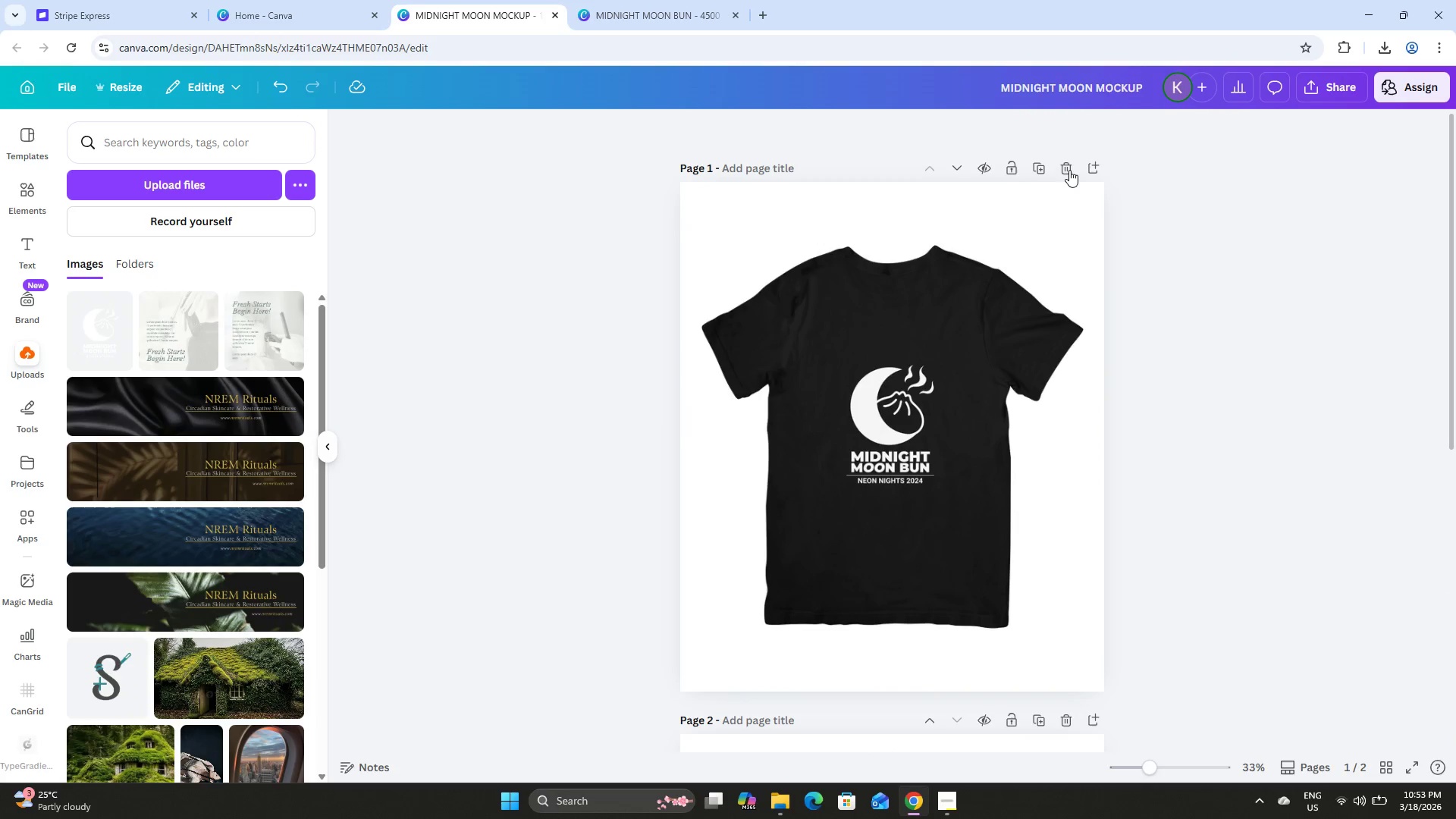 
left_click([1066, 163])
 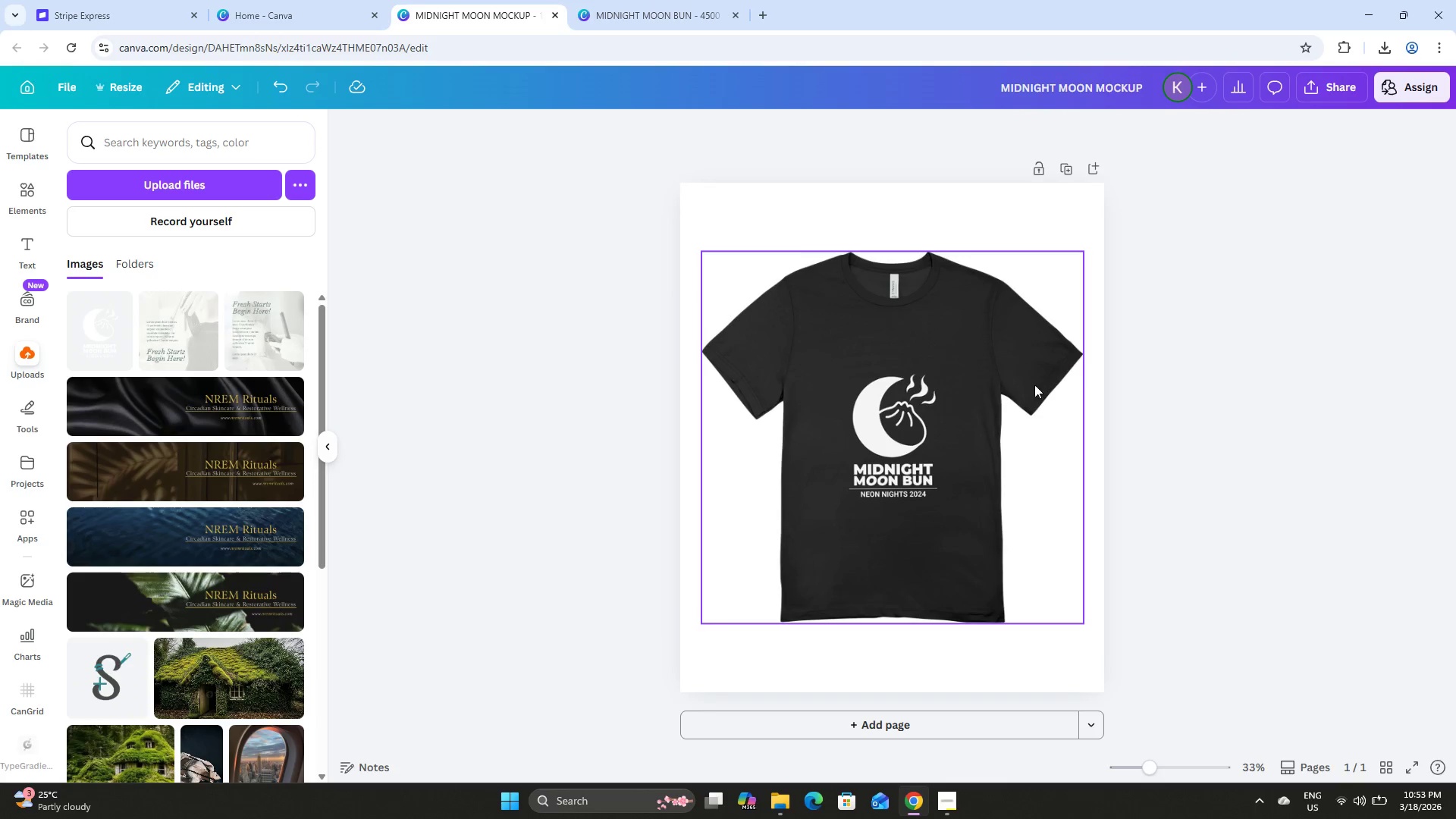 
left_click([932, 394])
 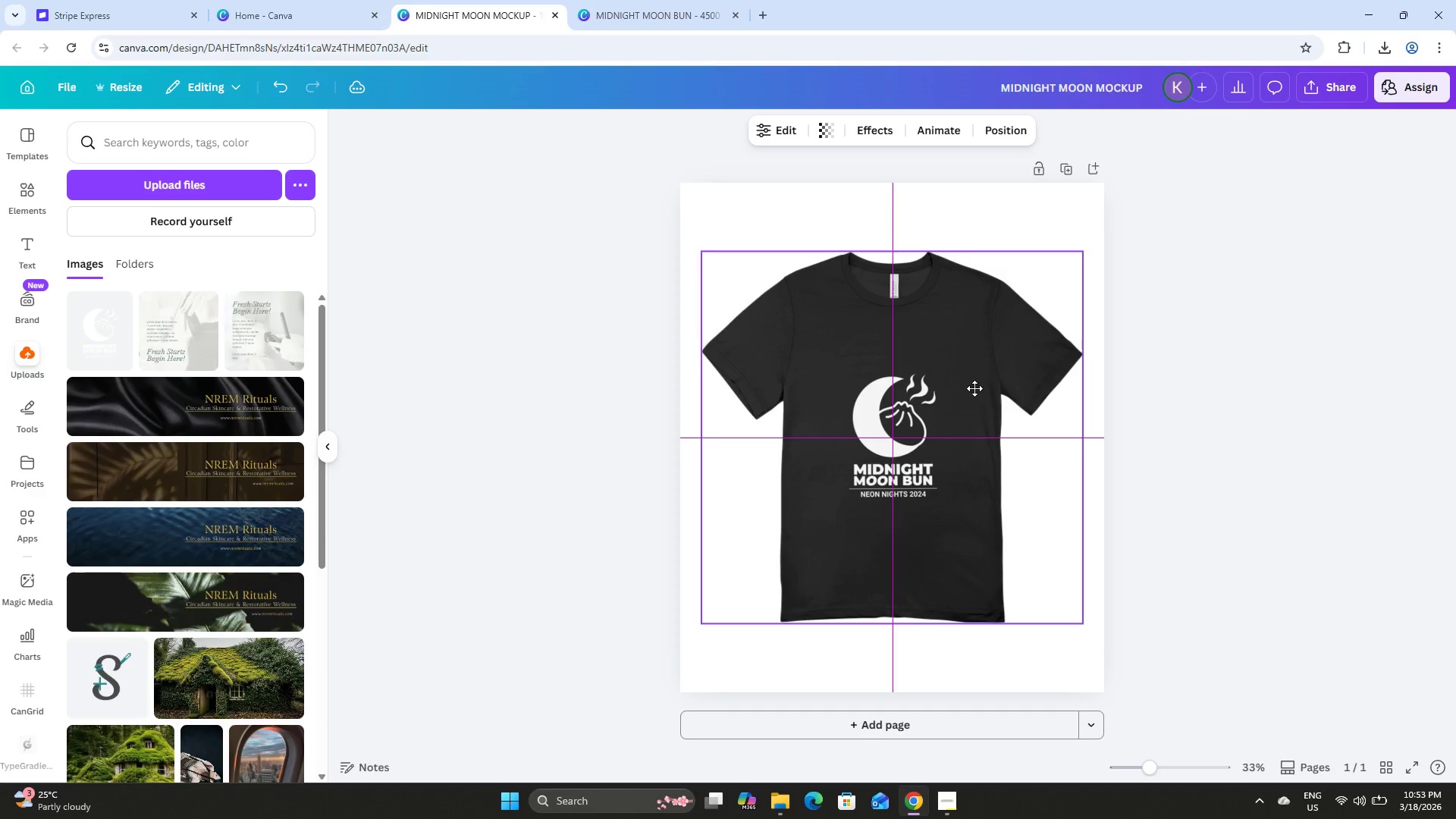 
left_click([1252, 370])
 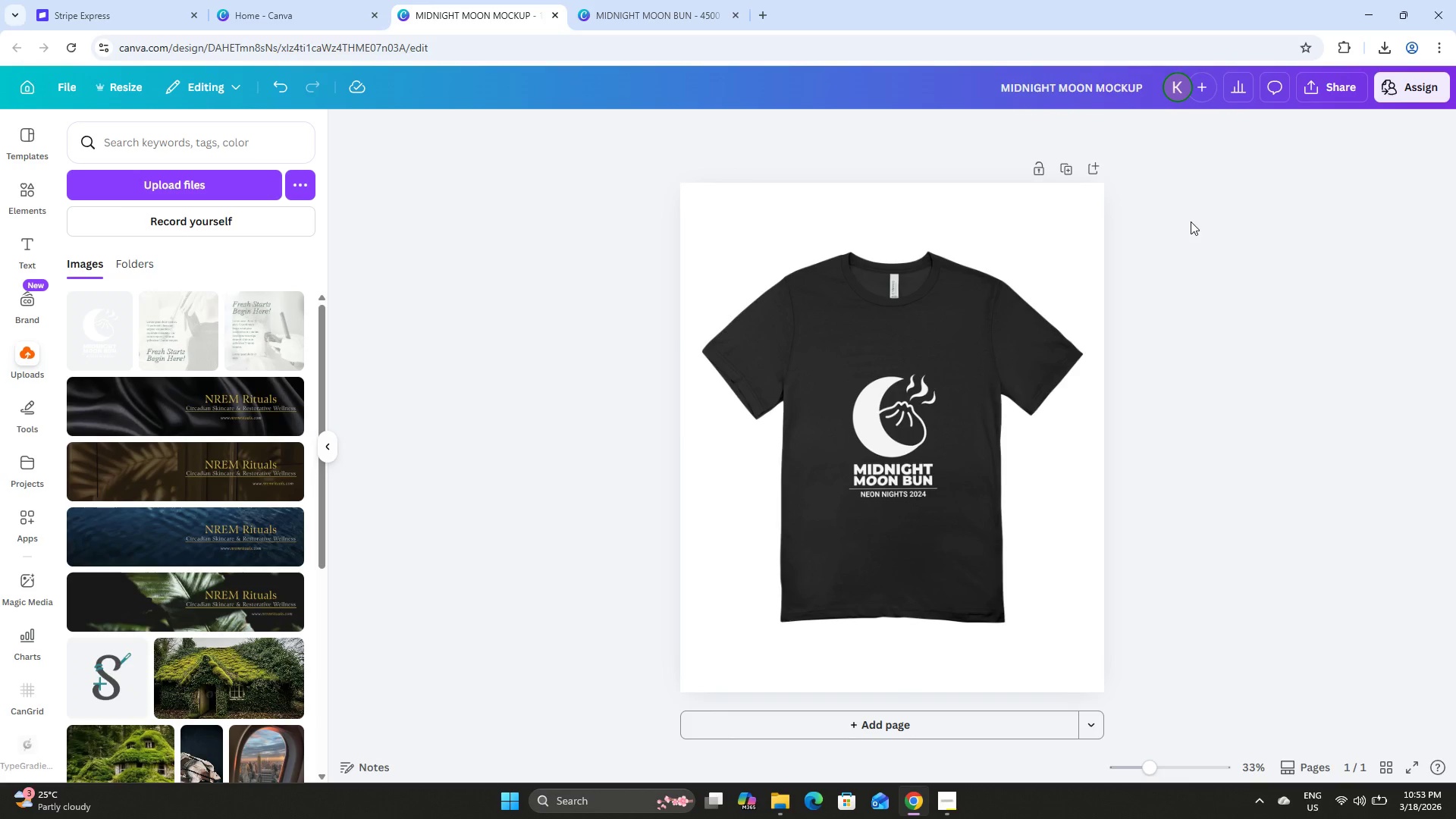 
left_click([950, 815])